 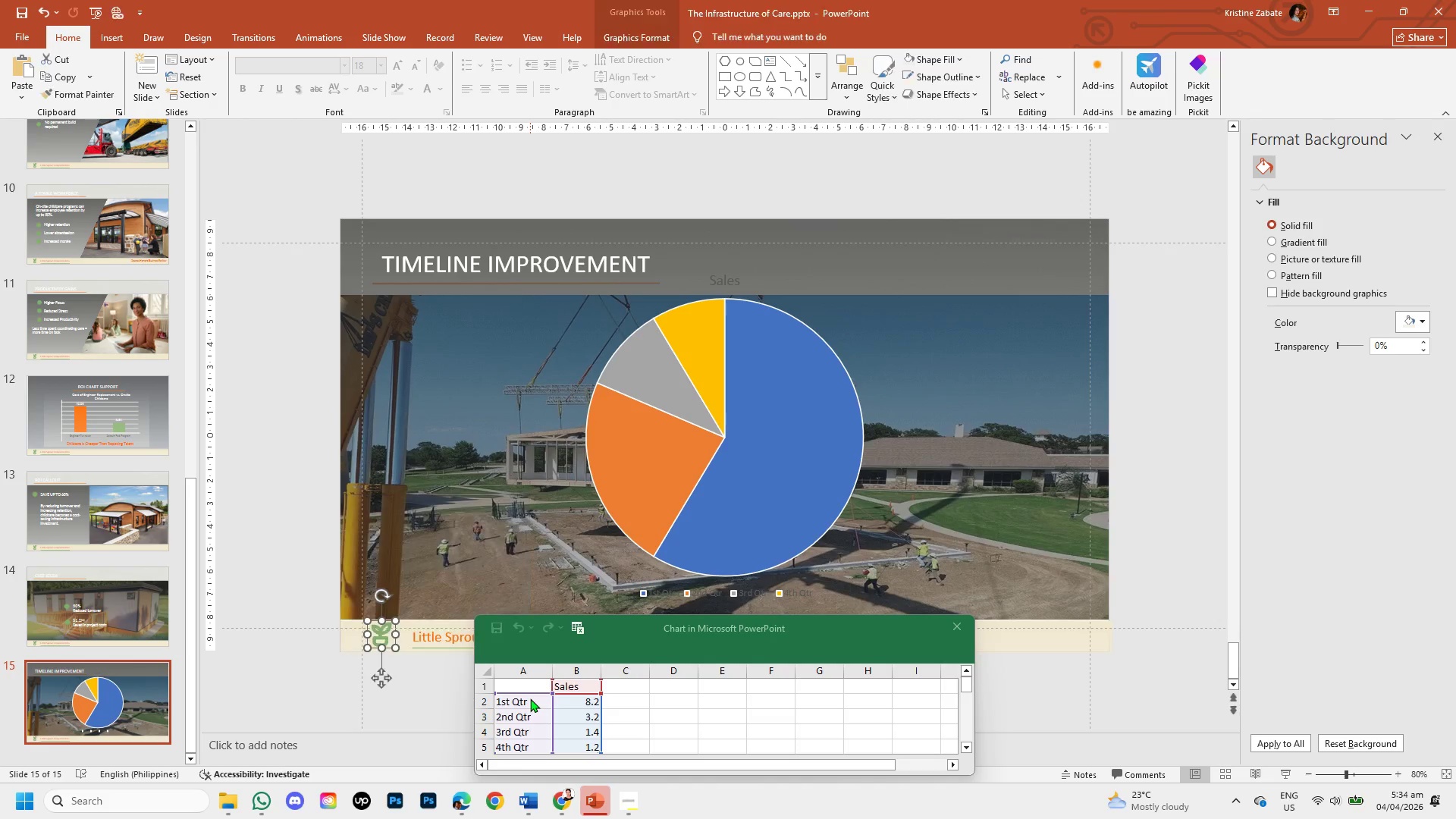 
left_click([528, 702])
 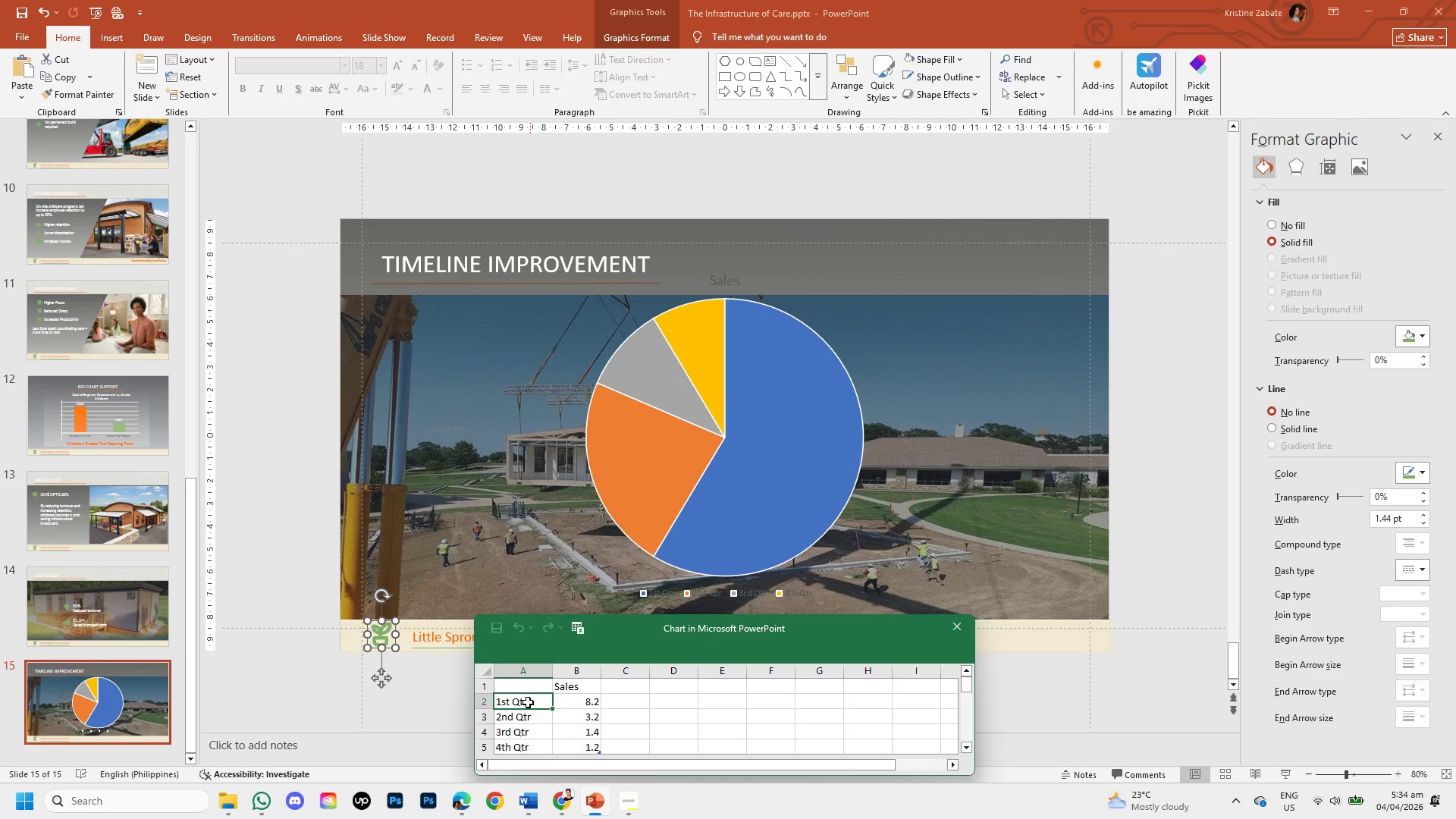 
left_click([528, 704])
 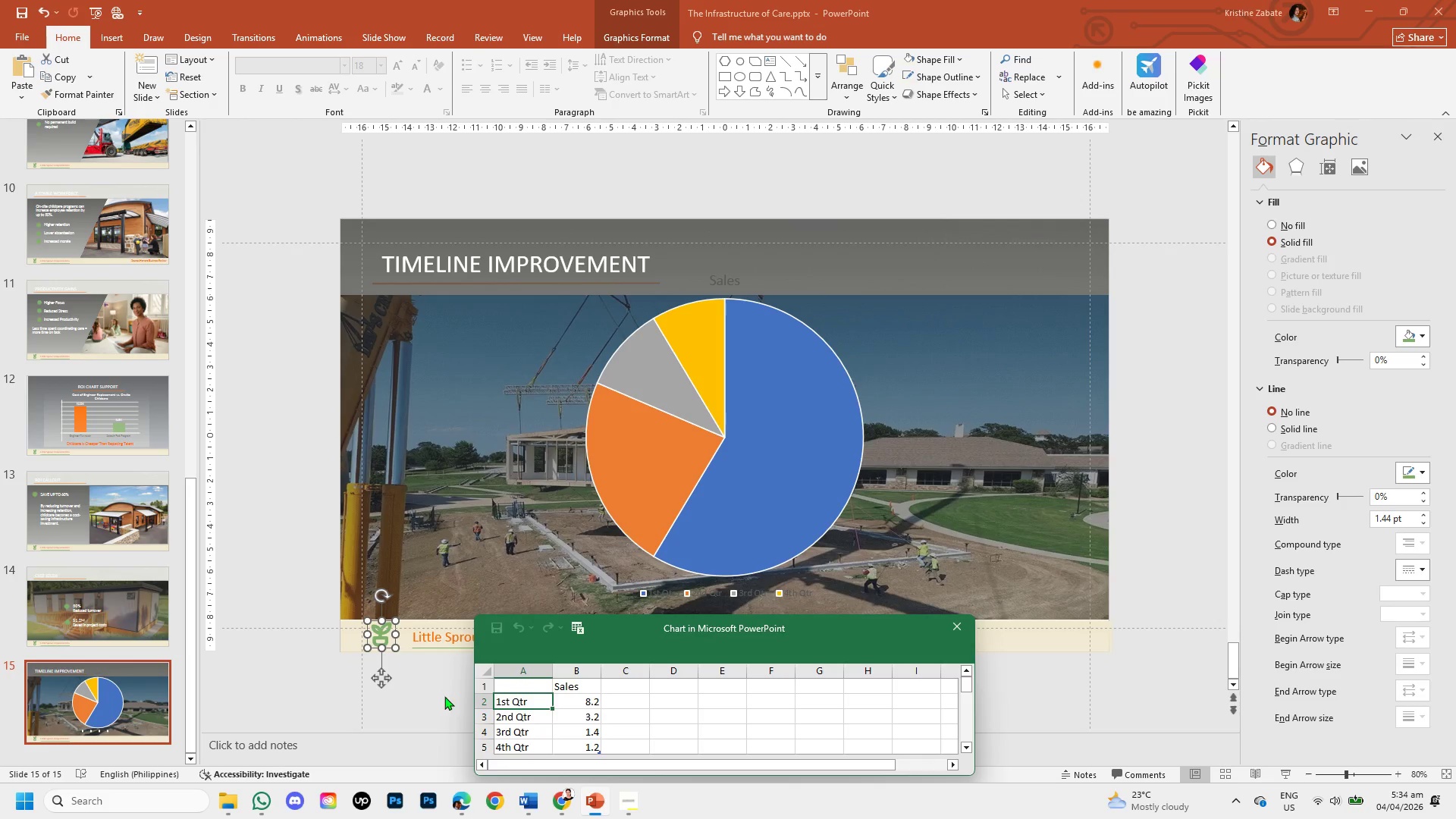 
left_click([441, 694])
 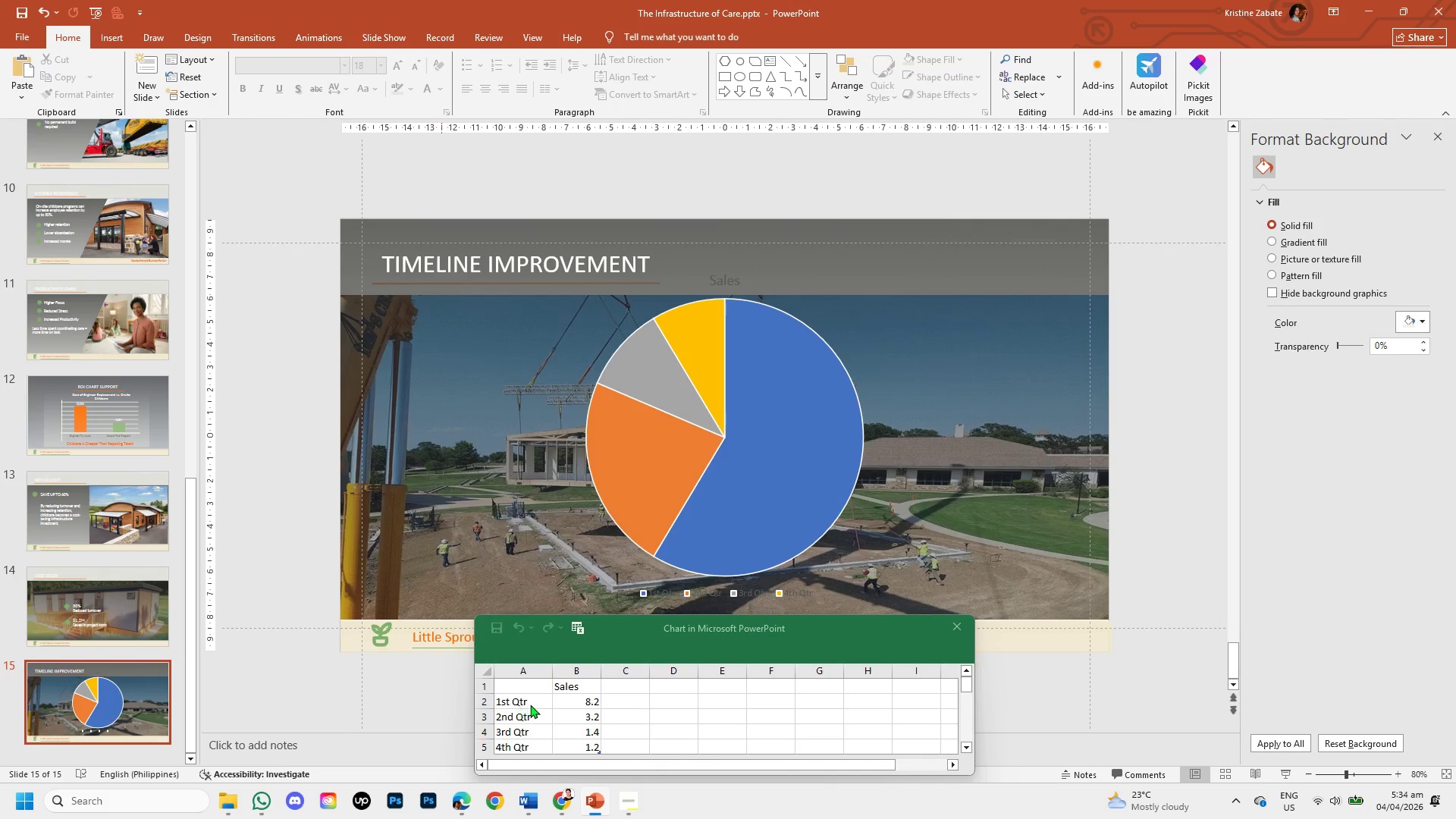 
double_click([530, 704])
 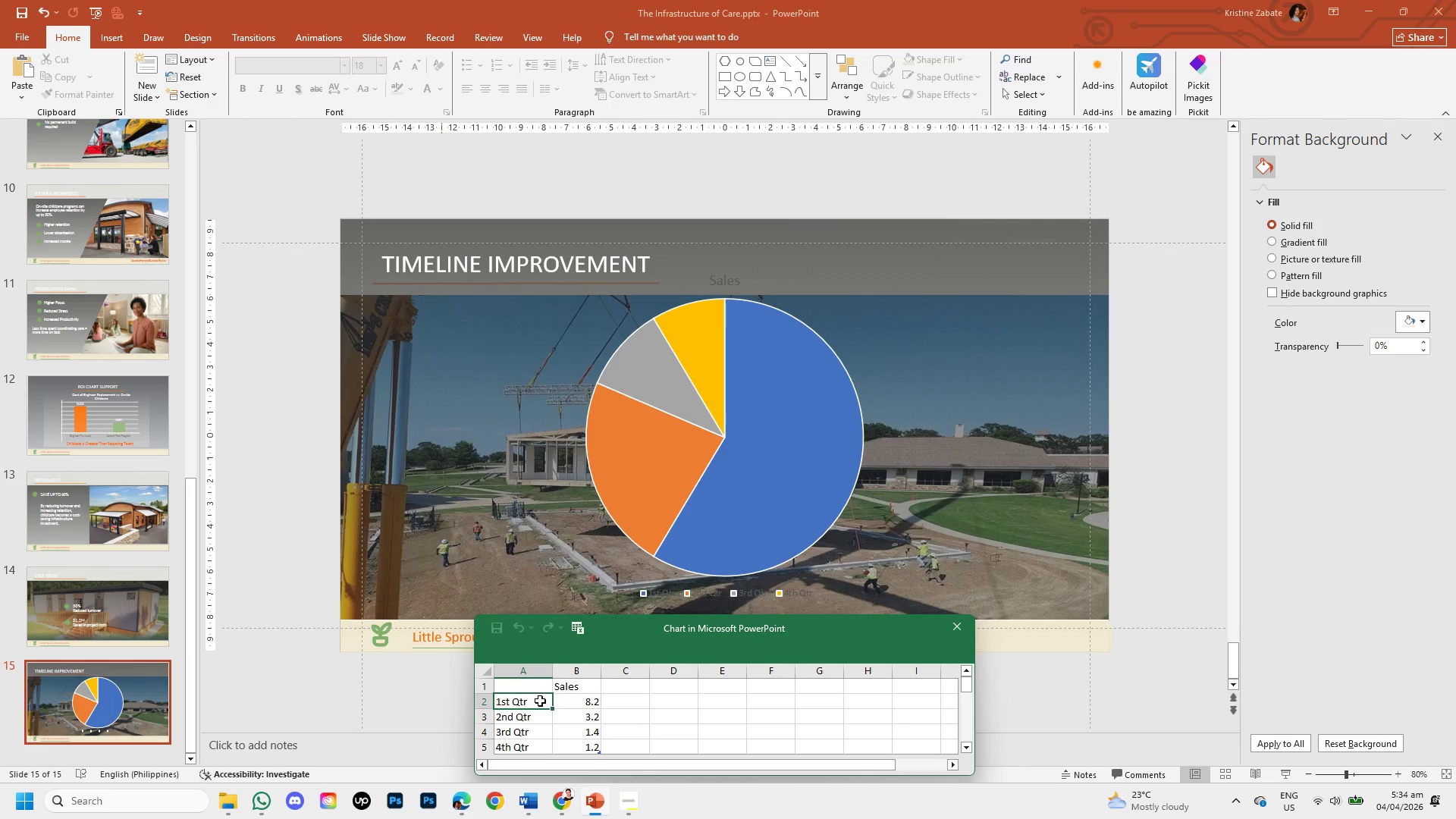 
double_click([538, 700])
 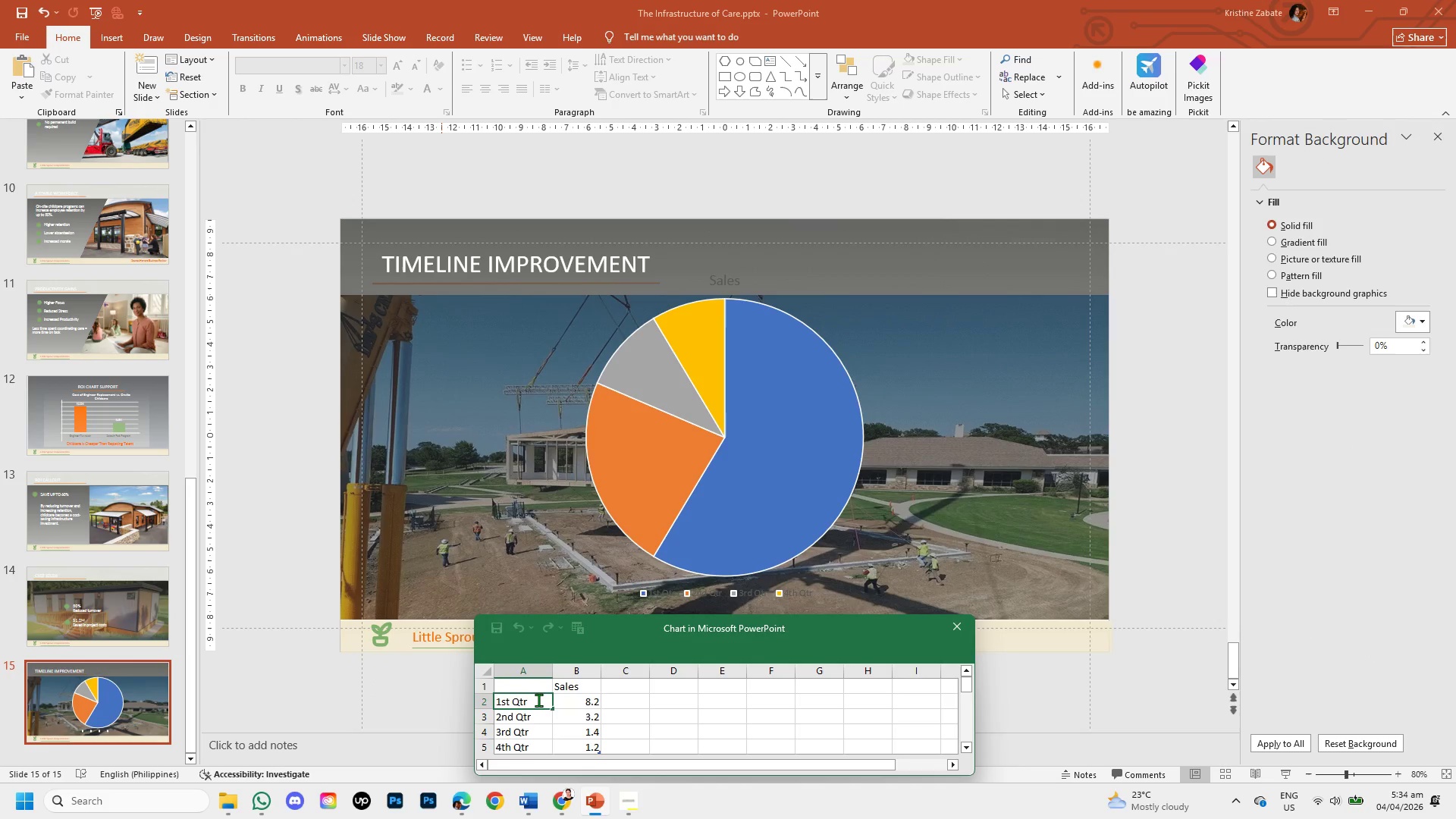 
hold_key(key=Backspace, duration=0.78)
 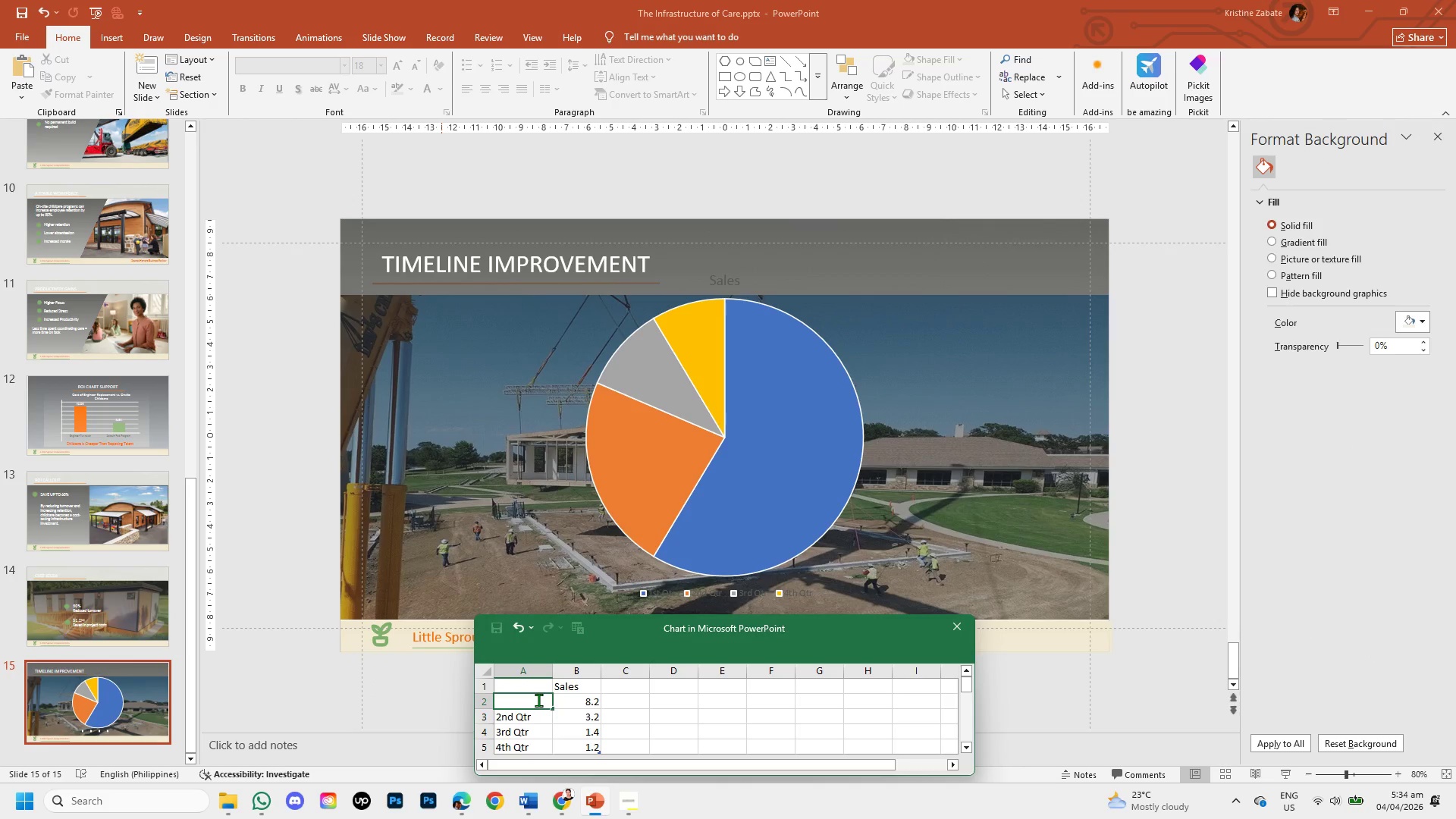 
type(with)
key(Backspace)
key(Backspace)
key(Backspace)
type(ITH CHILDCARE)
 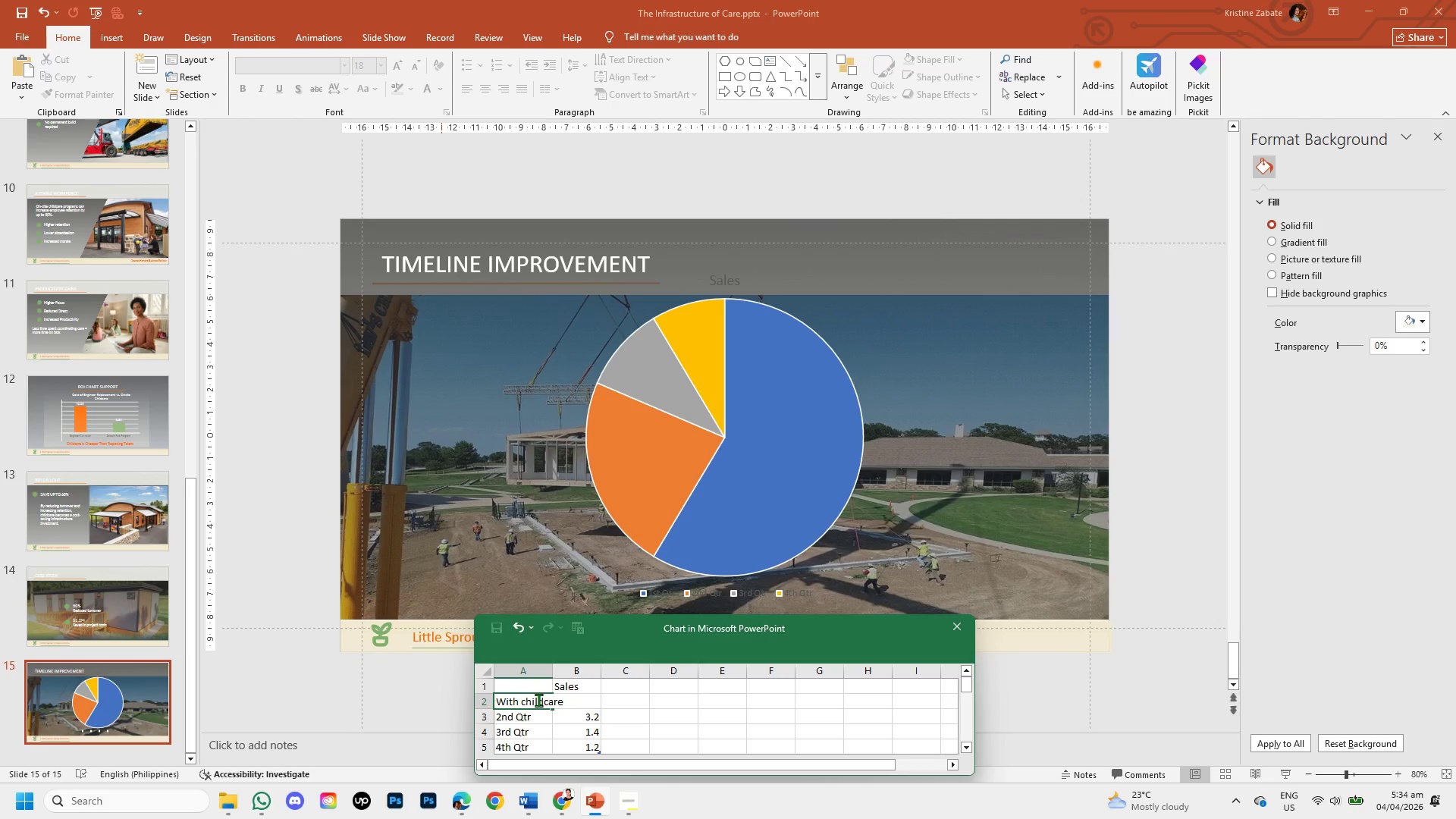 
wait(6.77)
 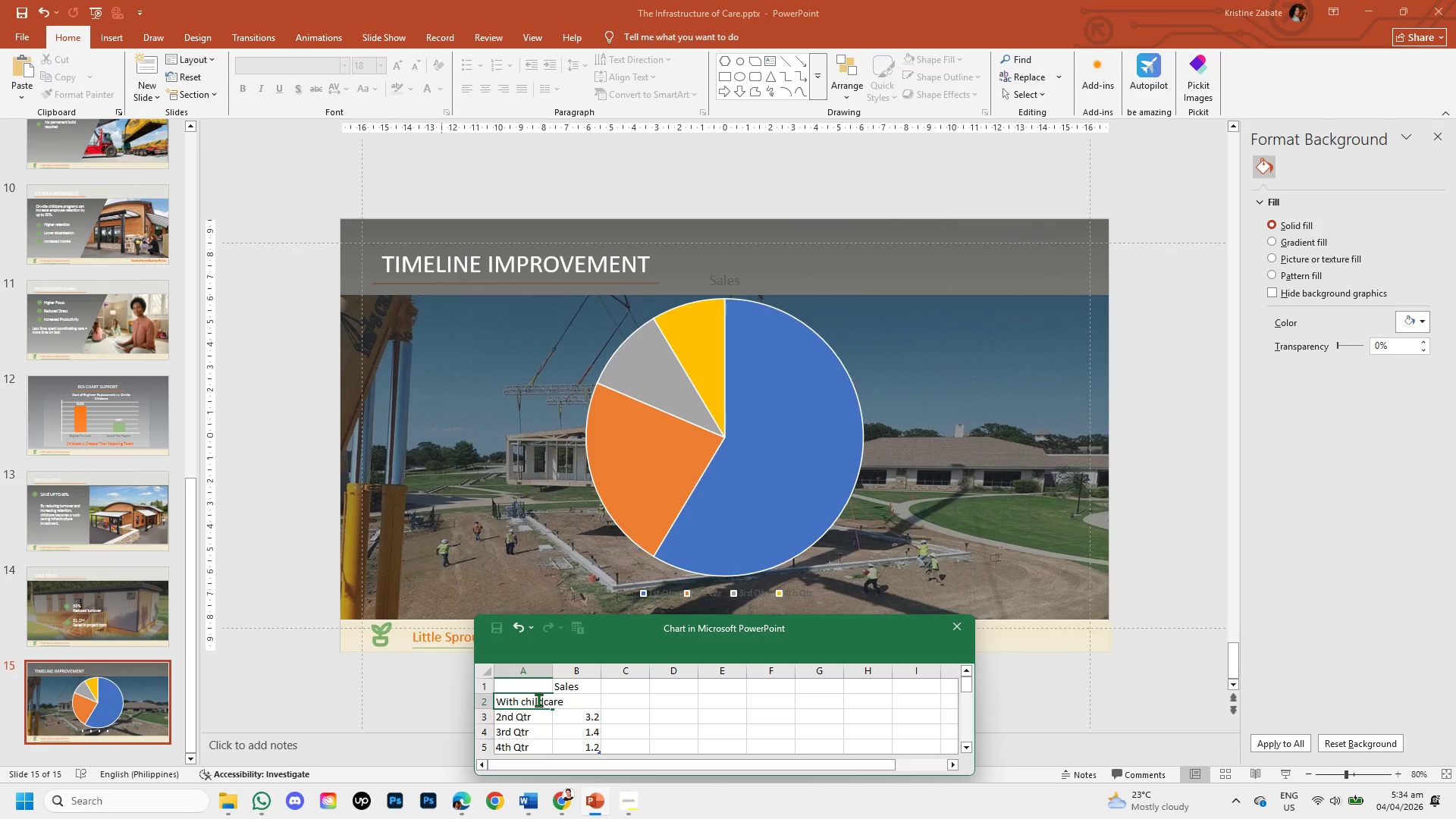 
double_click([544, 716])
 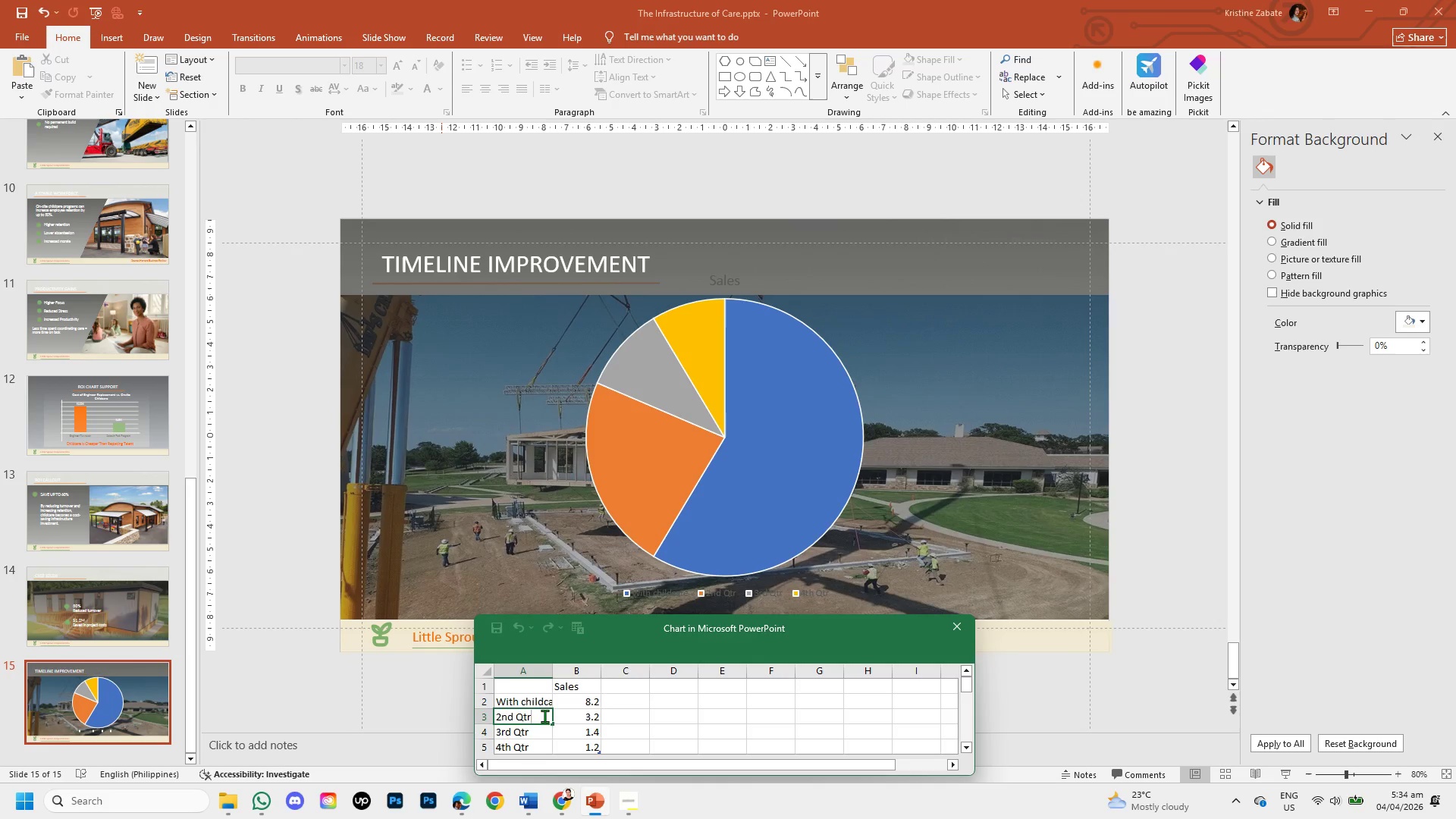 
key(Backspace)
key(Backspace)
key(Backspace)
key(Backspace)
key(Backspace)
key(Backspace)
key(Backspace)
key(Backspace)
key(Backspace)
type(Without)
 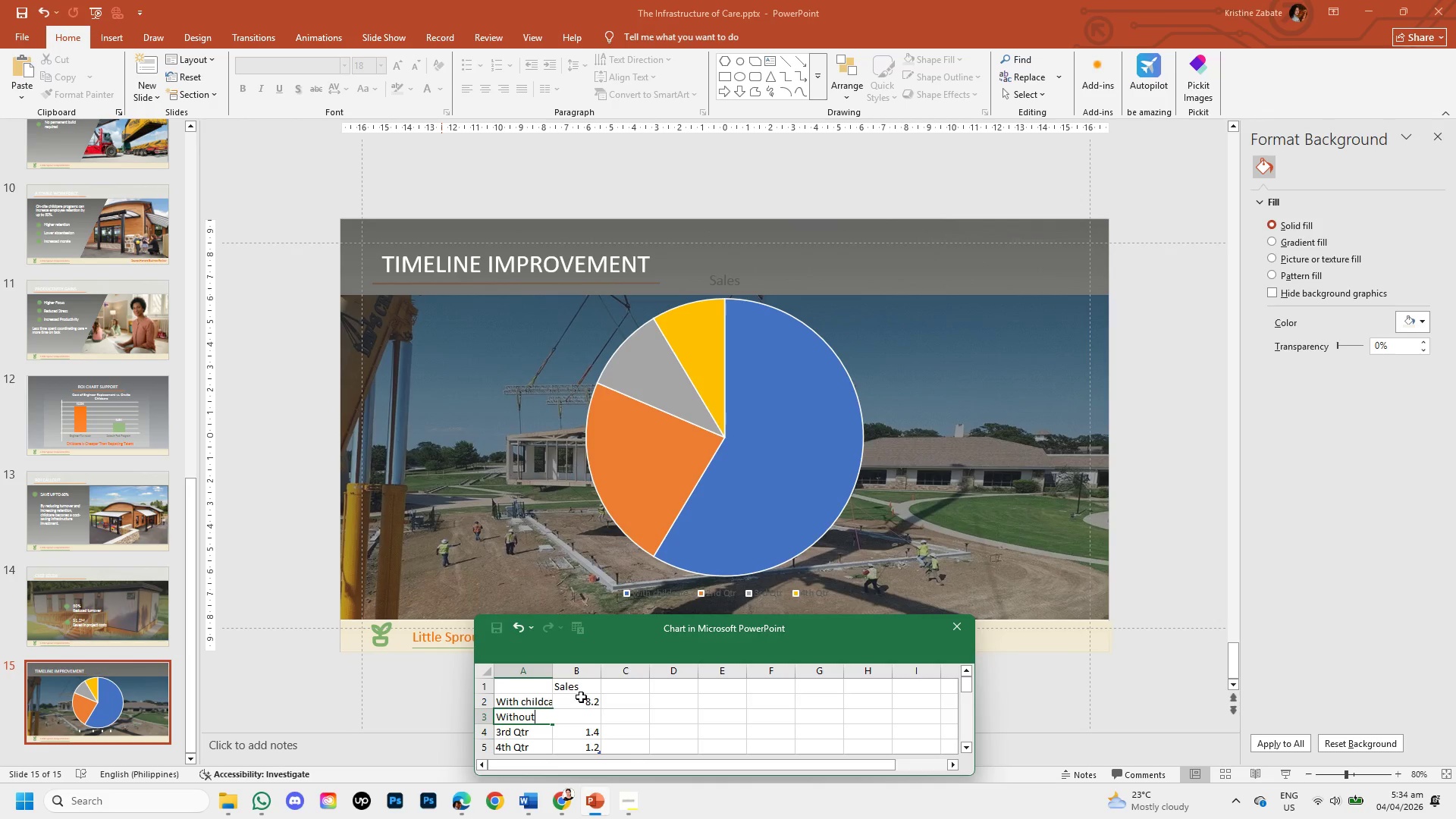 
left_click([582, 700])
 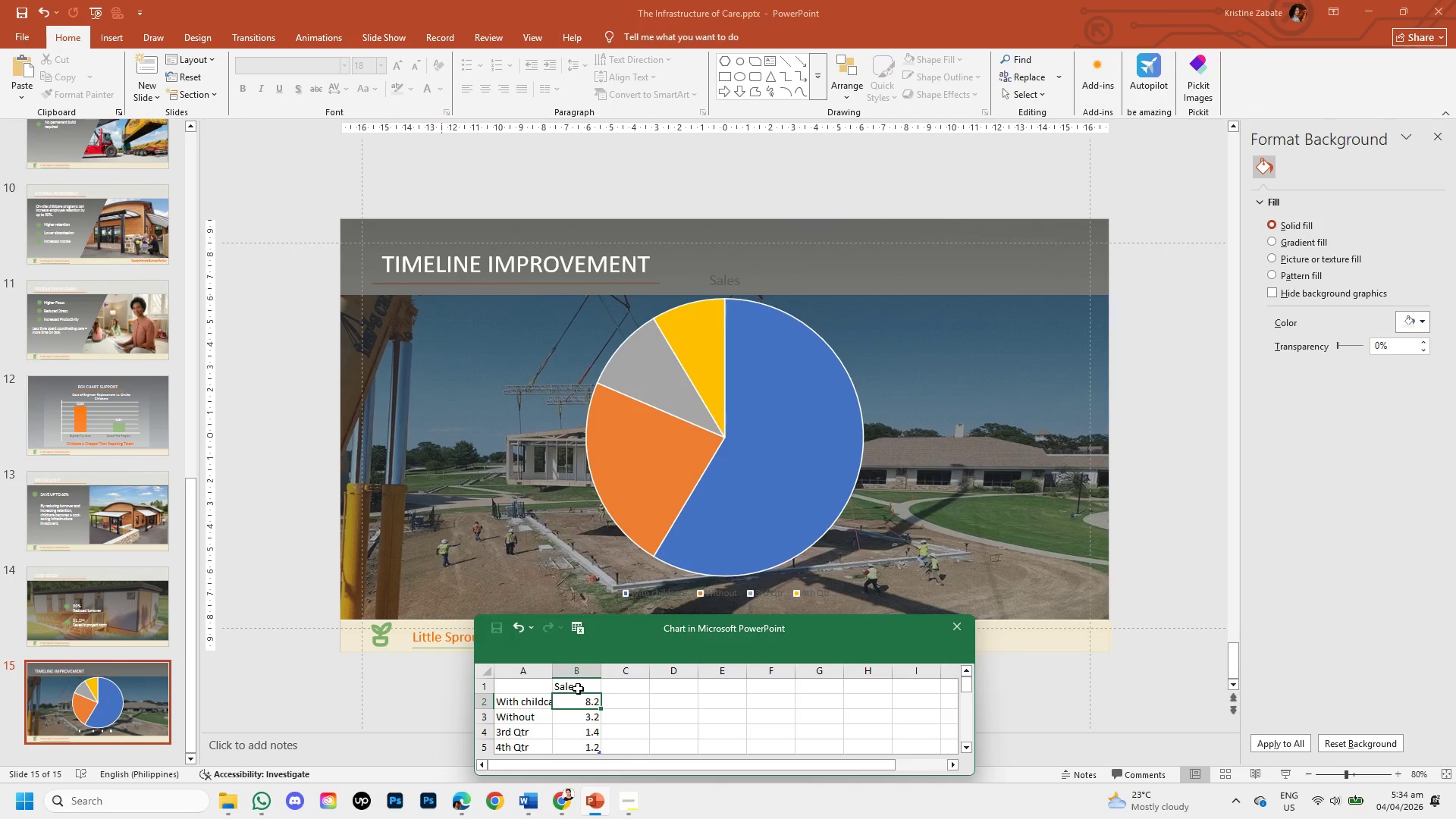 
double_click([578, 689])
 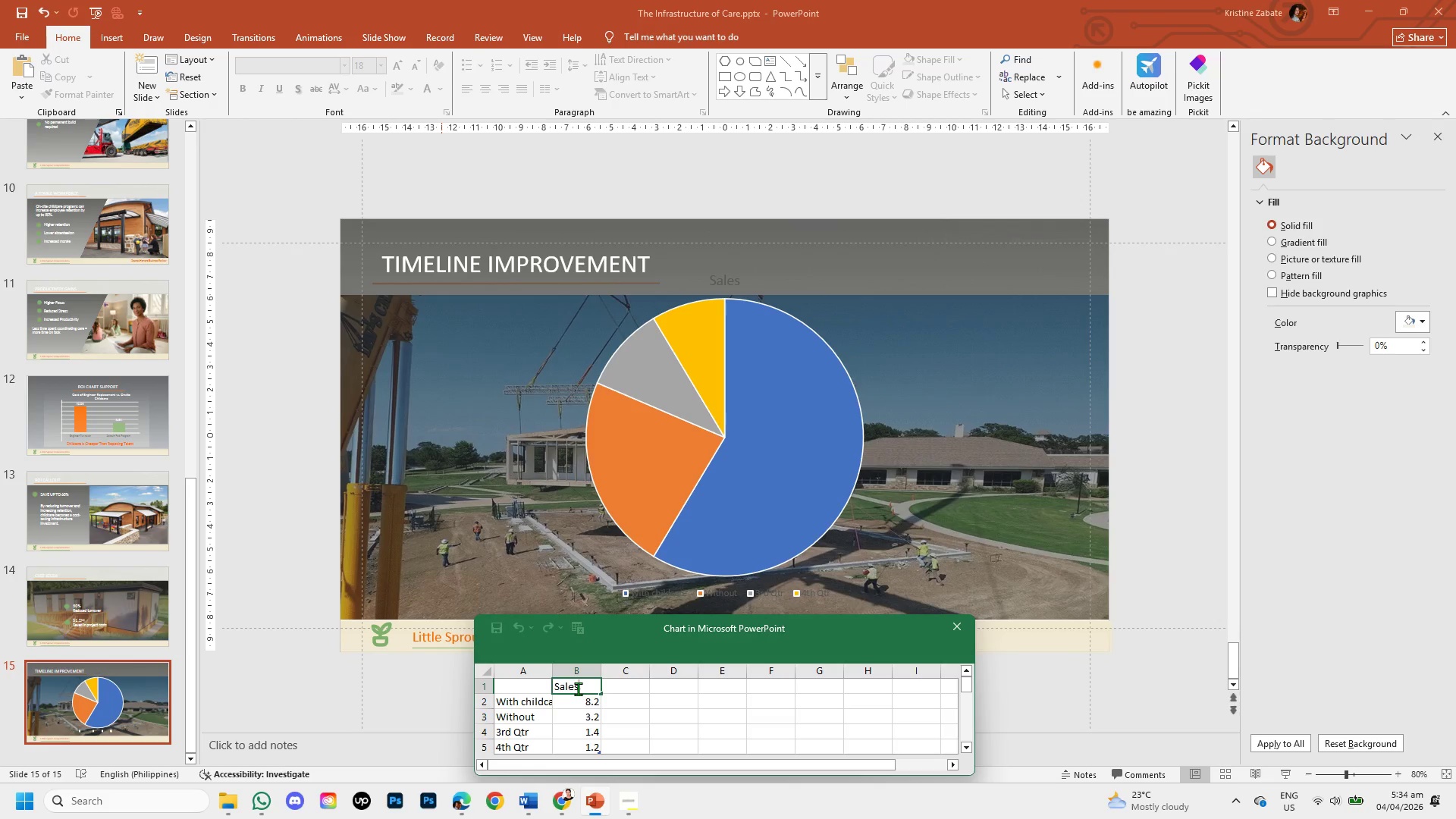 
left_click_drag(start_coordinate=[578, 689], to_coordinate=[549, 686])
 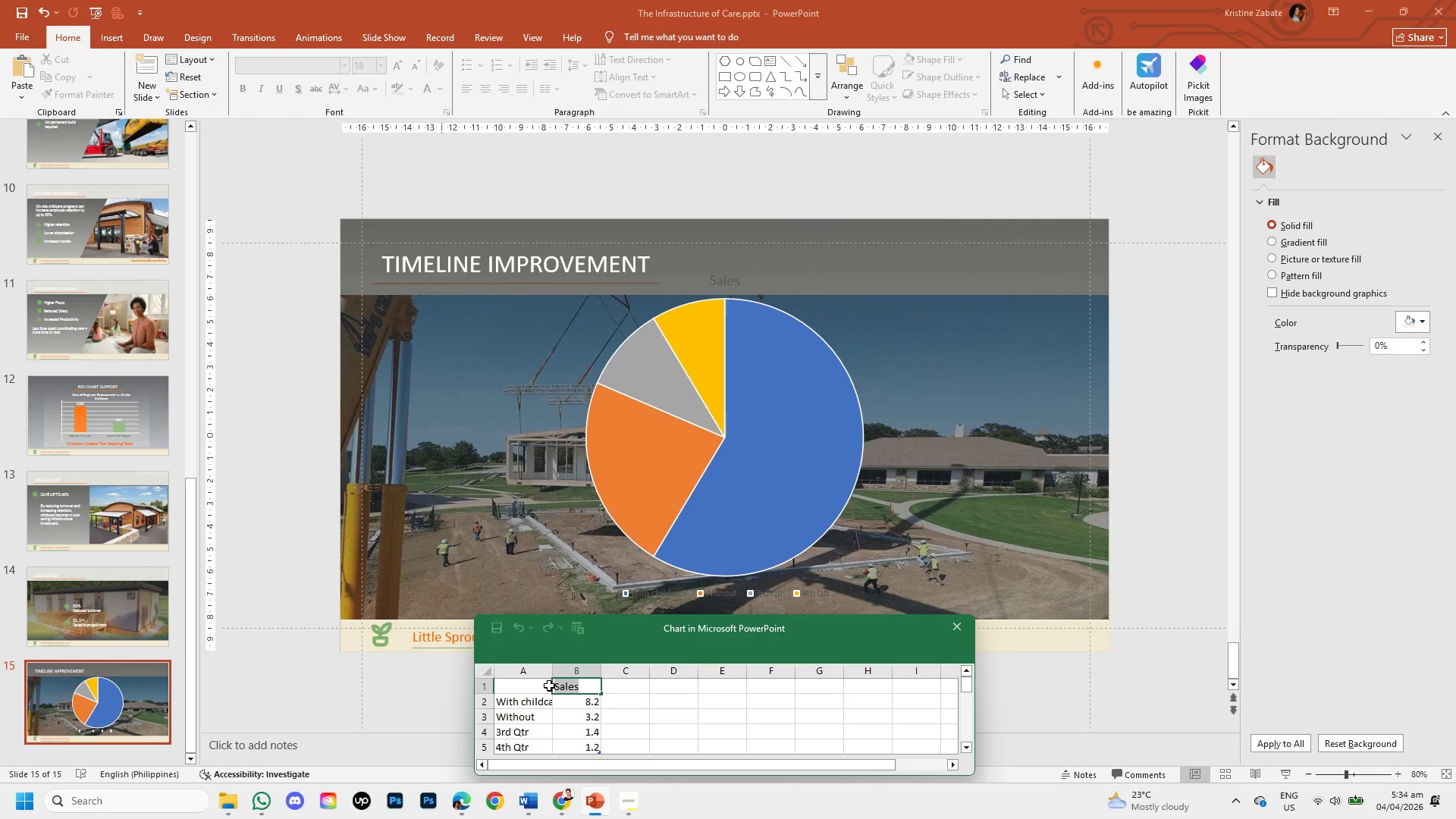 
key(Backspace)
 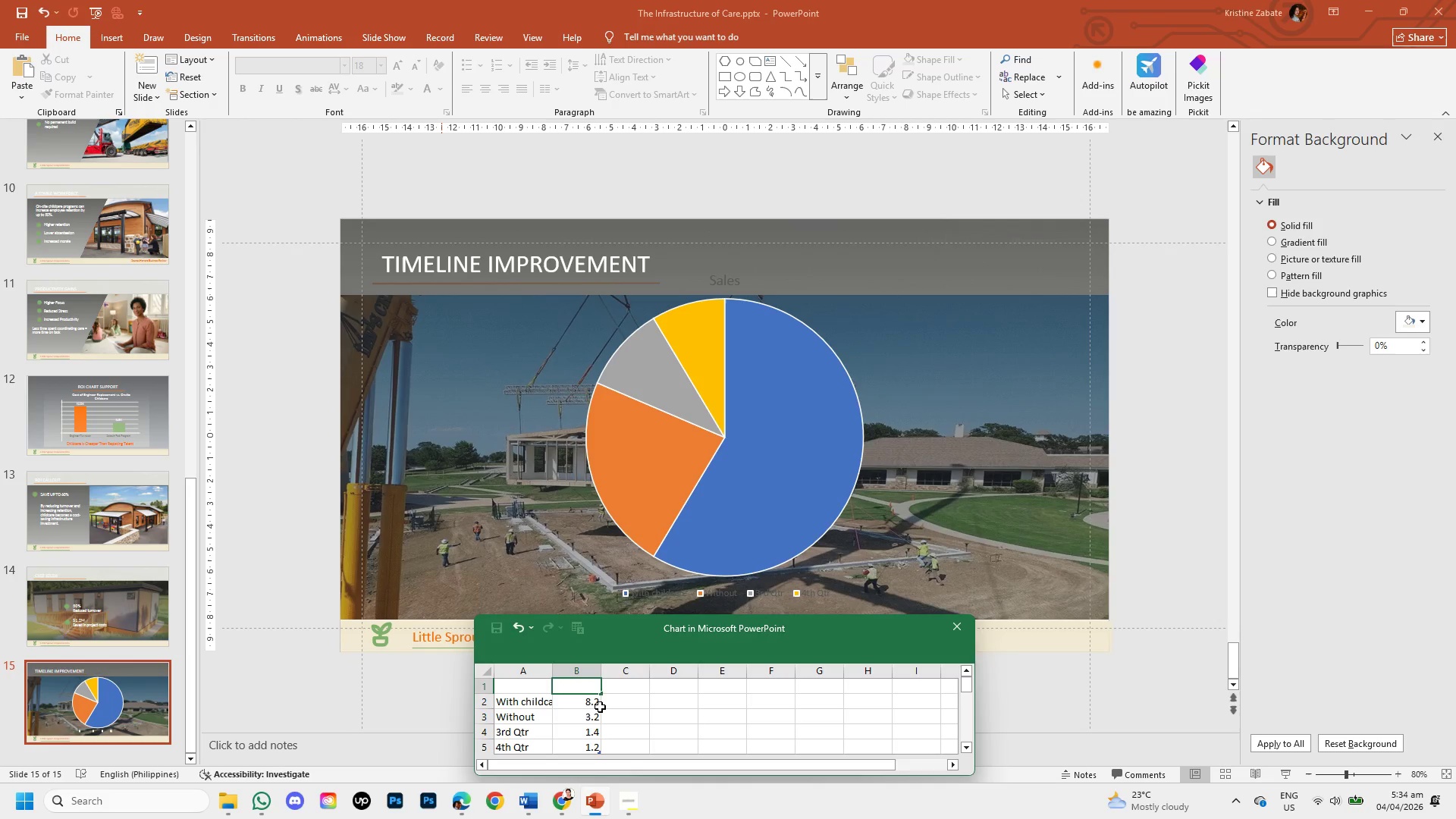 
left_click([587, 703])
 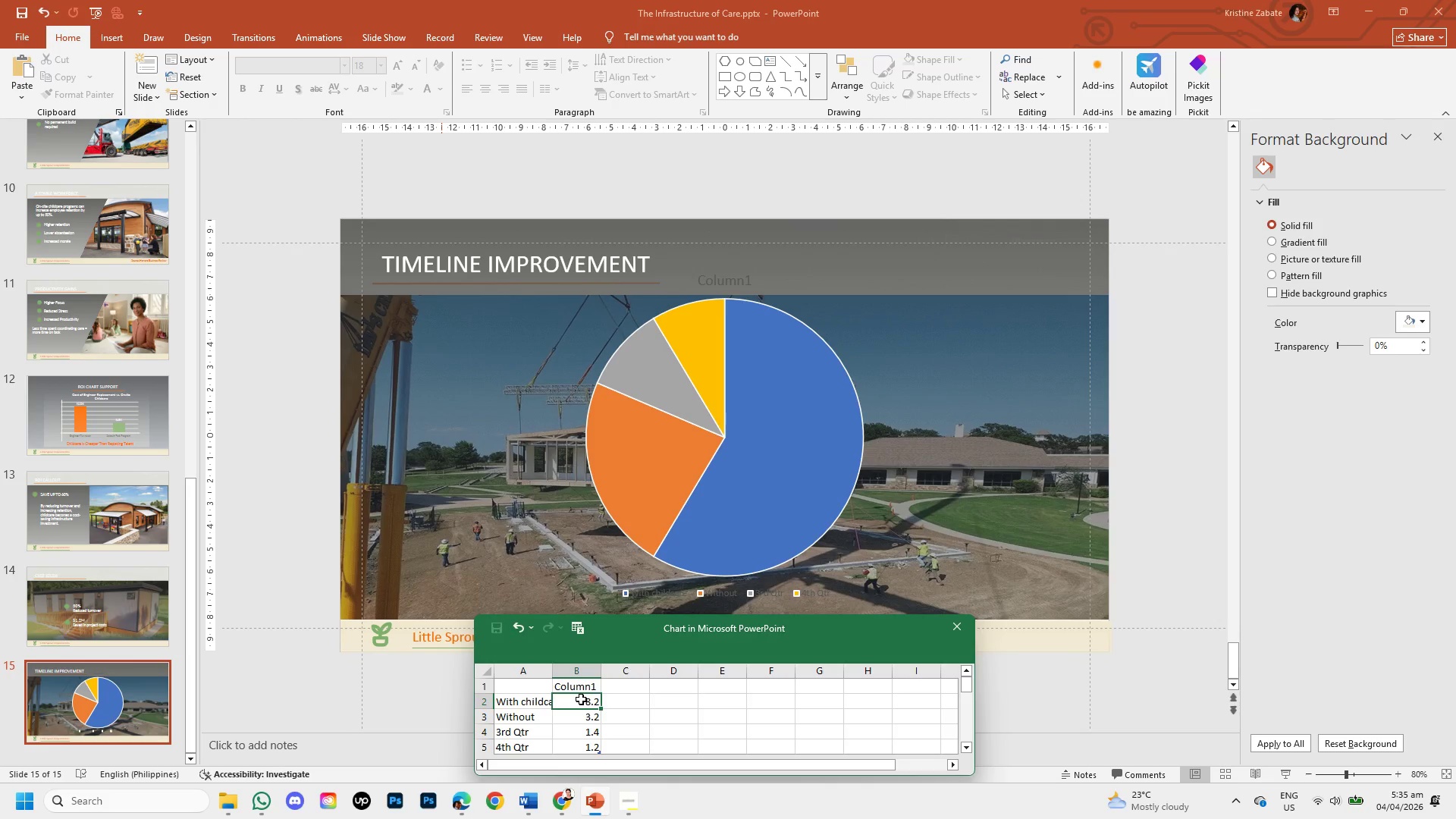 
double_click([581, 699])
 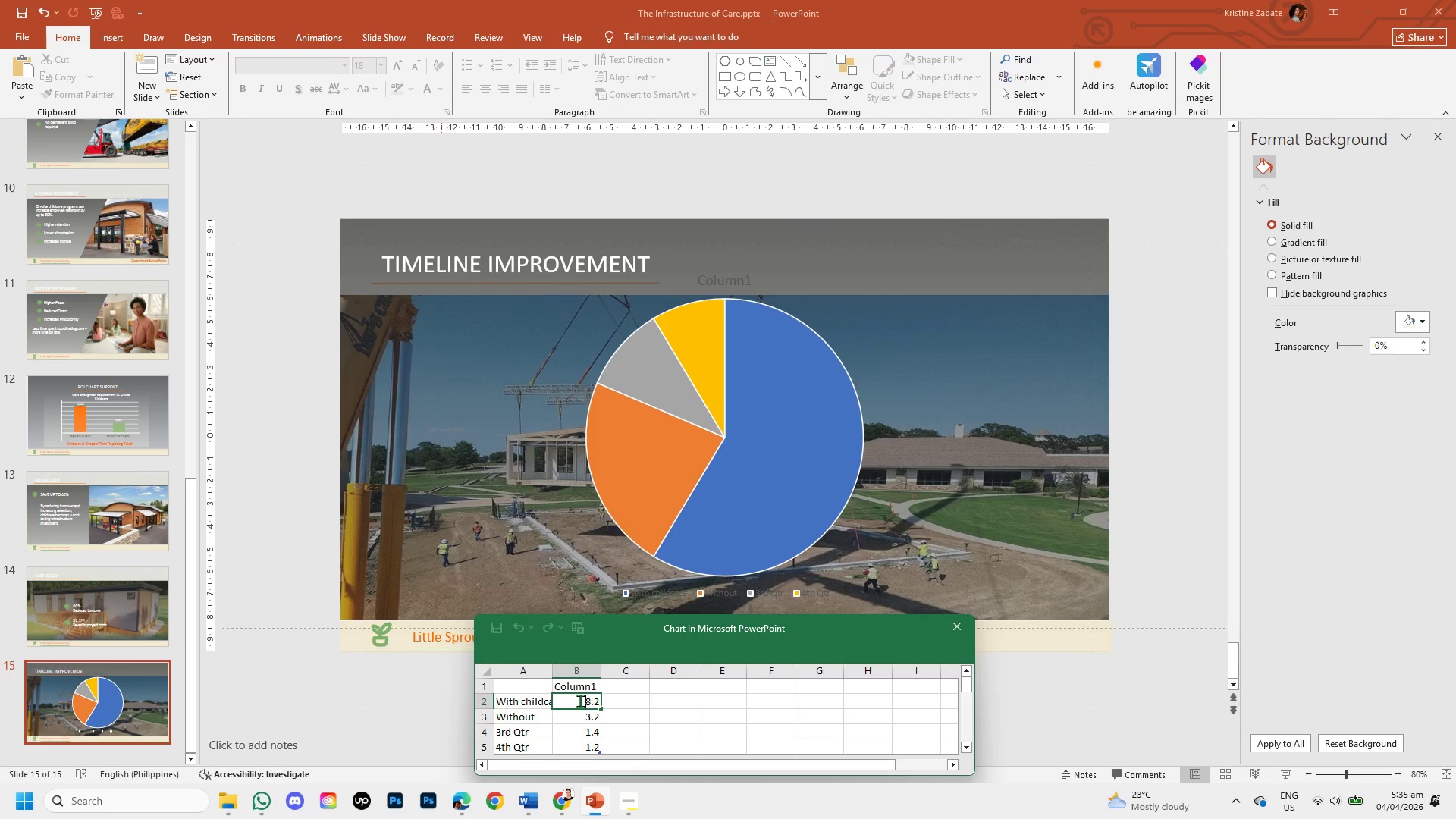 
left_click_drag(start_coordinate=[580, 701], to_coordinate=[626, 698])
 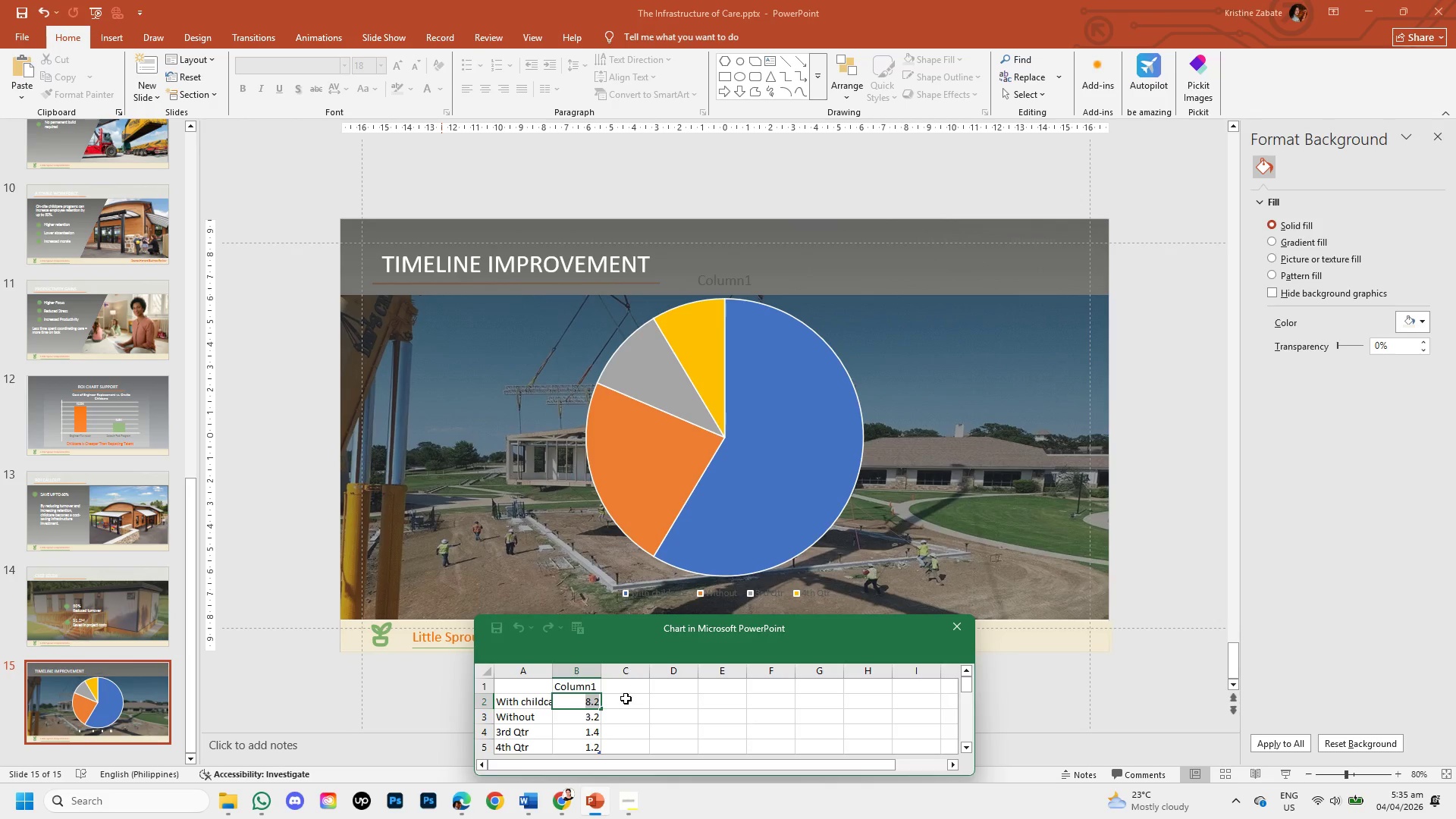 
key(Backspace)
type(Faster ci)
key(Backspace)
type(ompletion)
 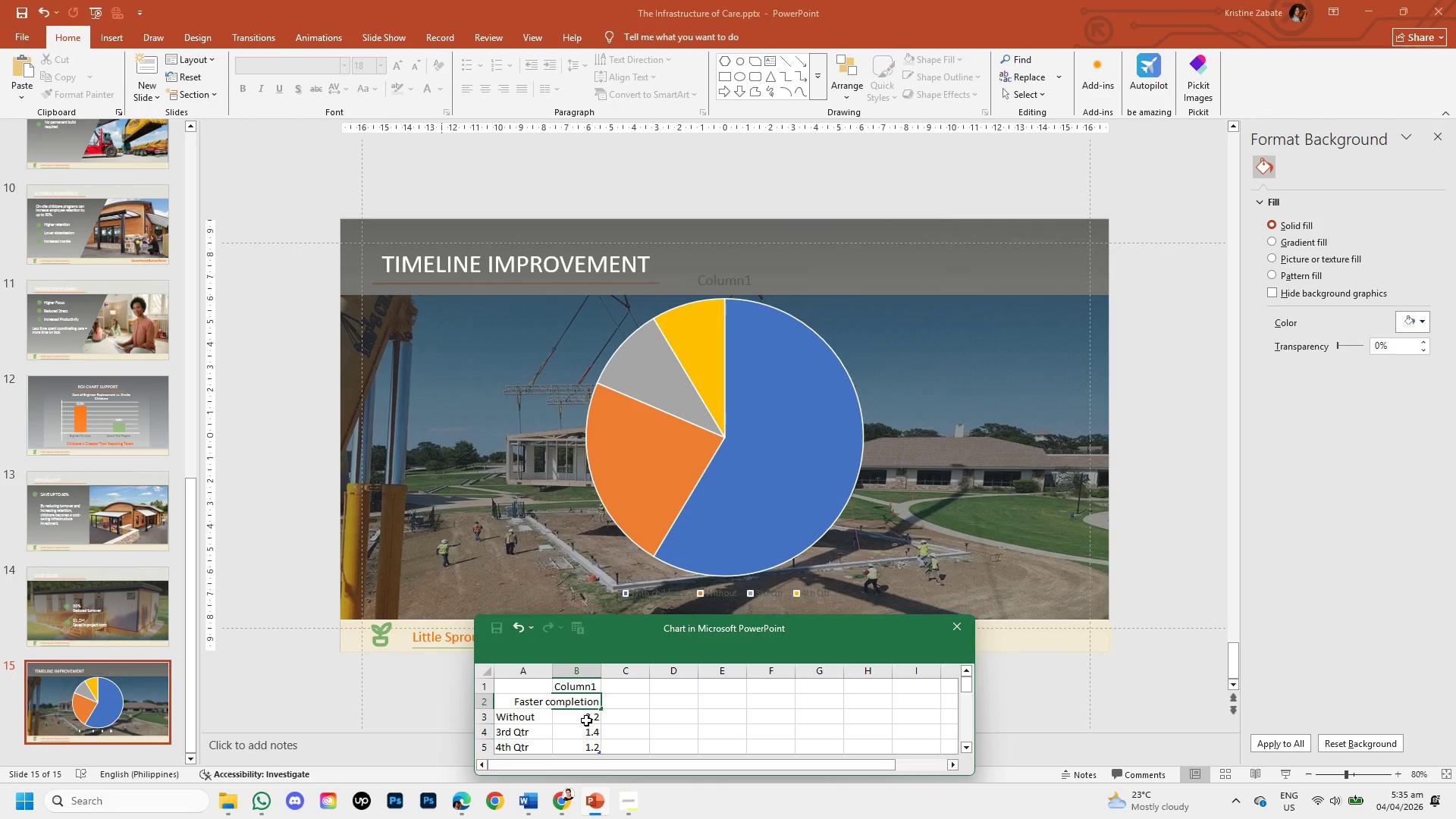 
wait(5.02)
 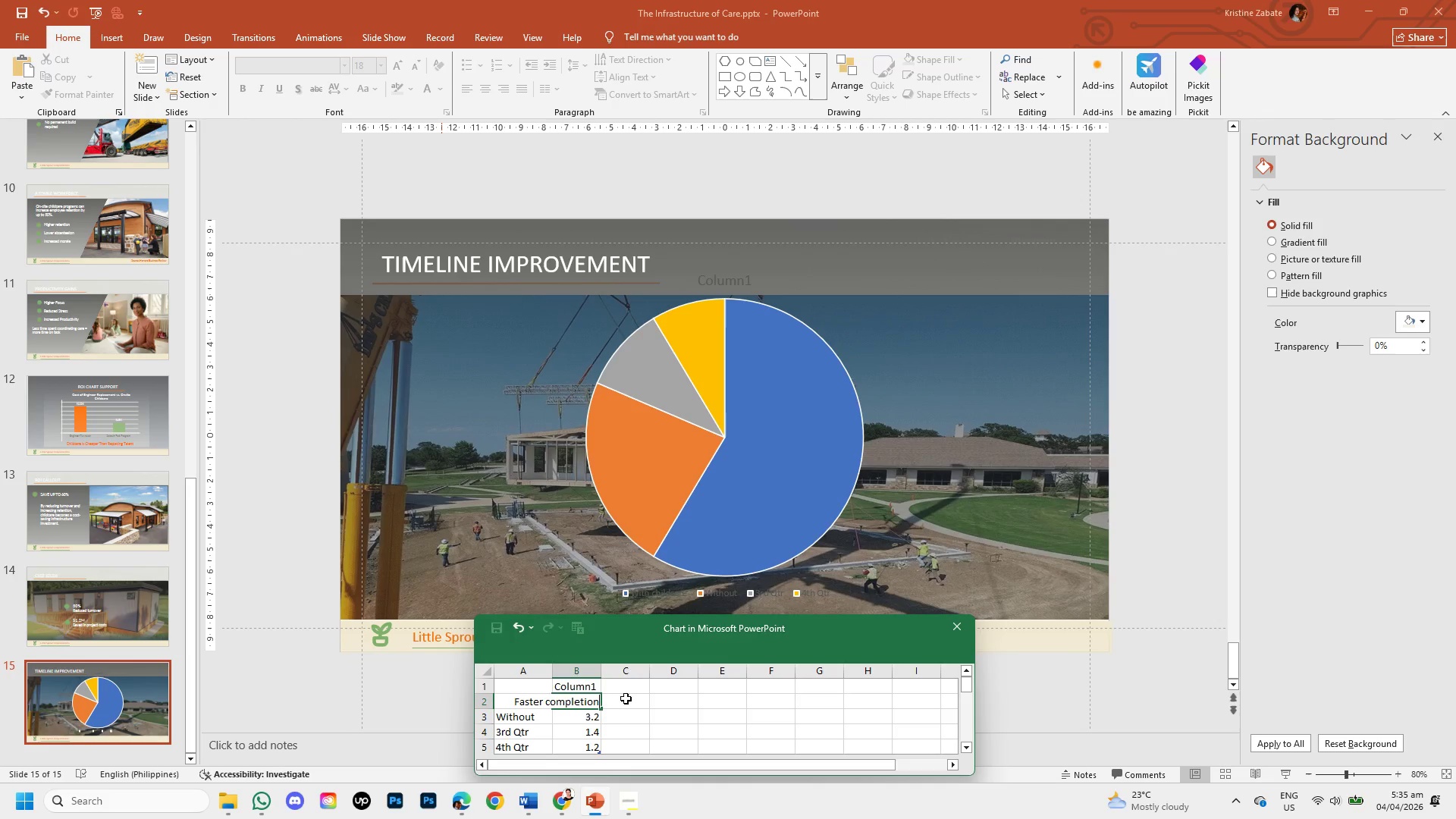 
double_click([585, 719])
 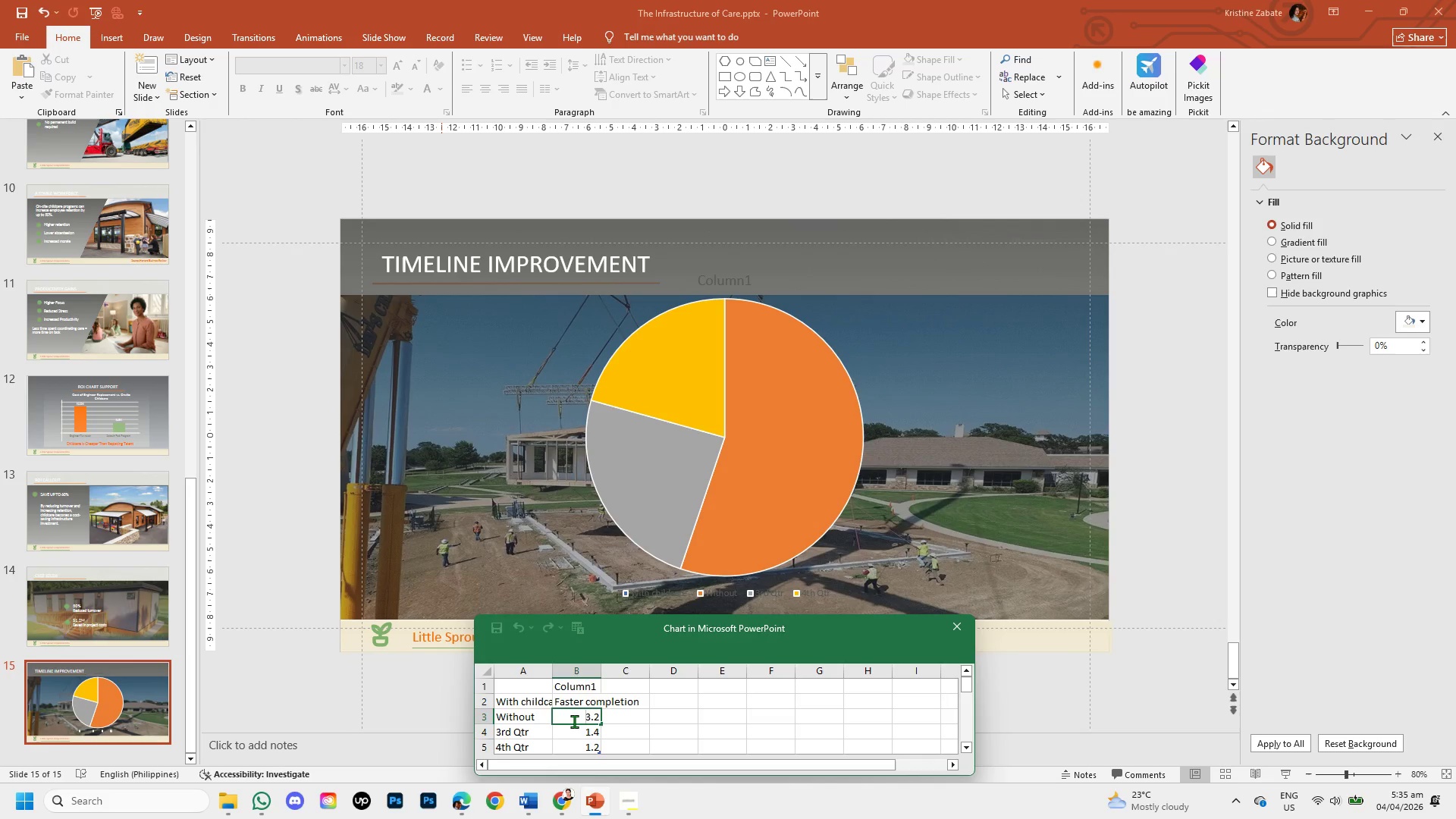 
left_click_drag(start_coordinate=[574, 721], to_coordinate=[616, 723])
 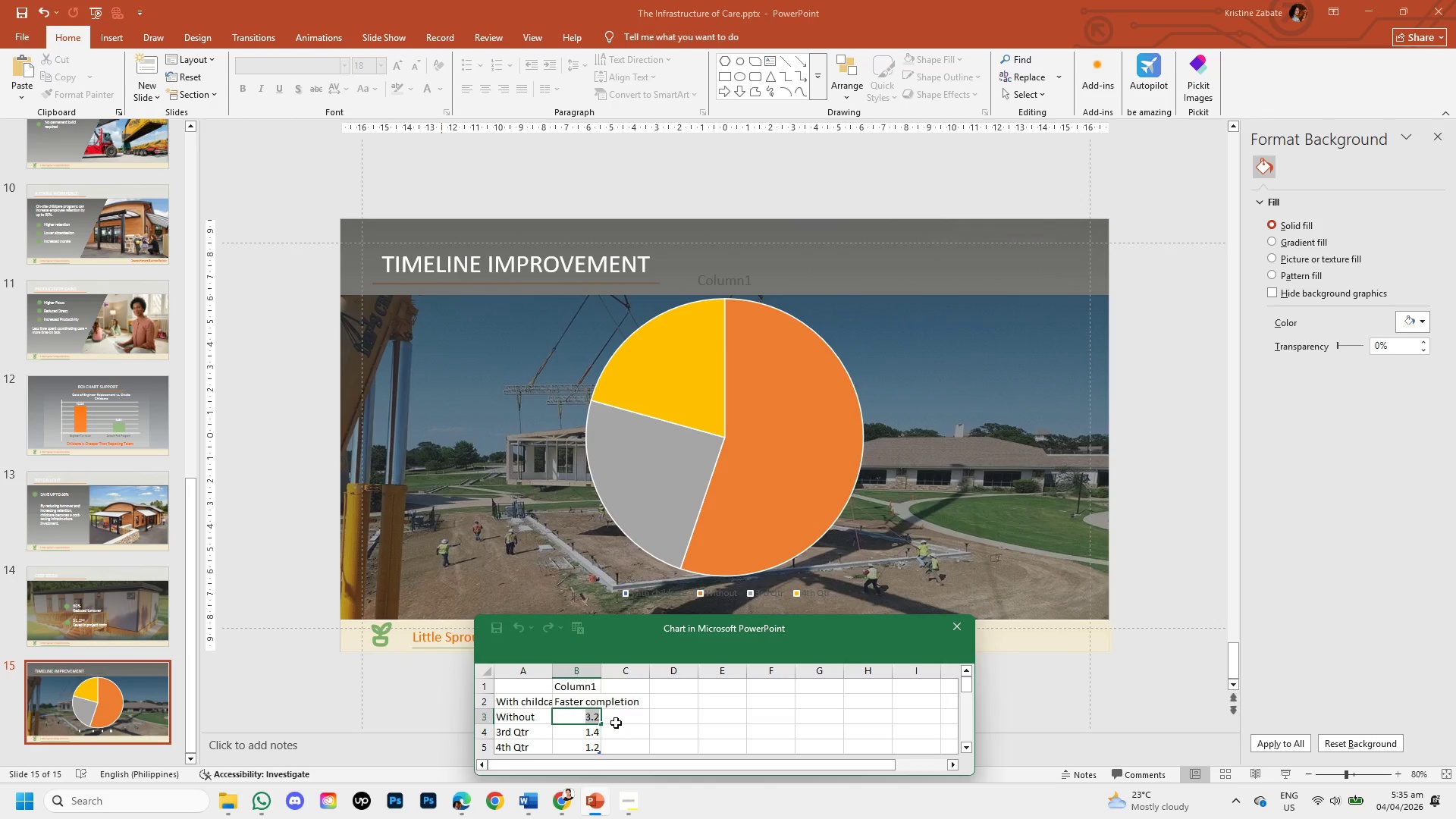 
key(Backspace)
type(delayed)
 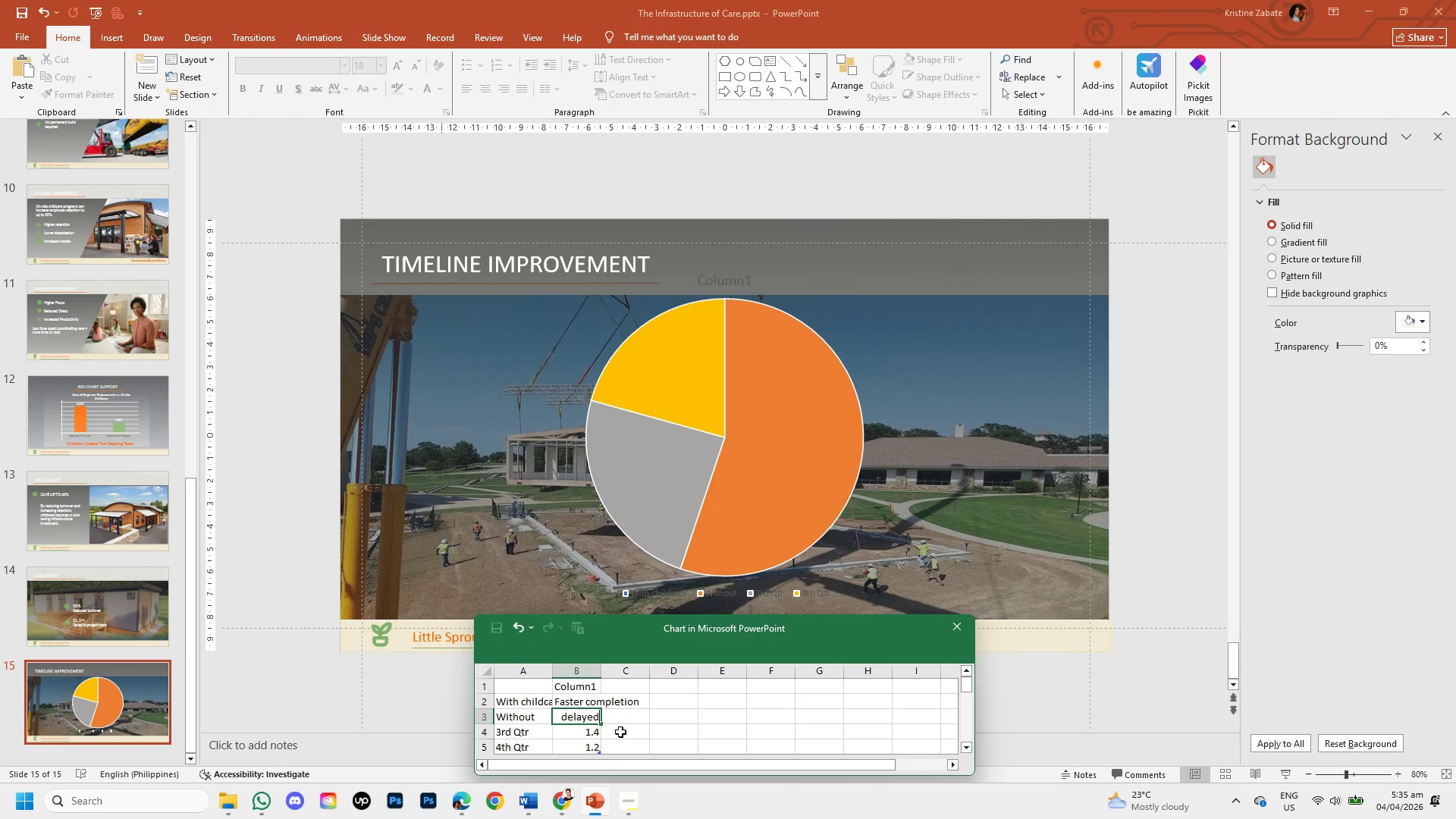 
left_click([632, 746])
 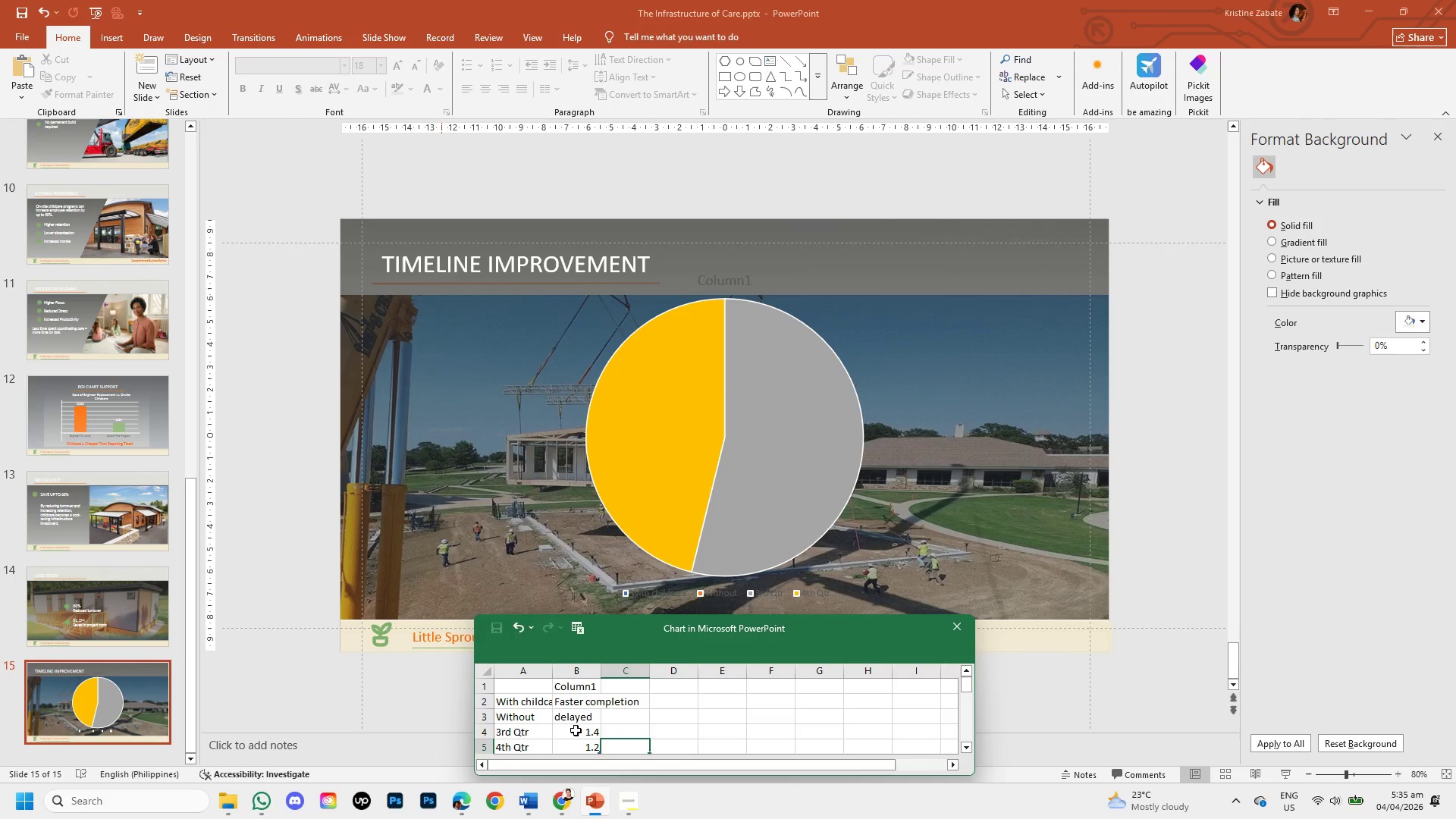 
left_click([578, 730])
 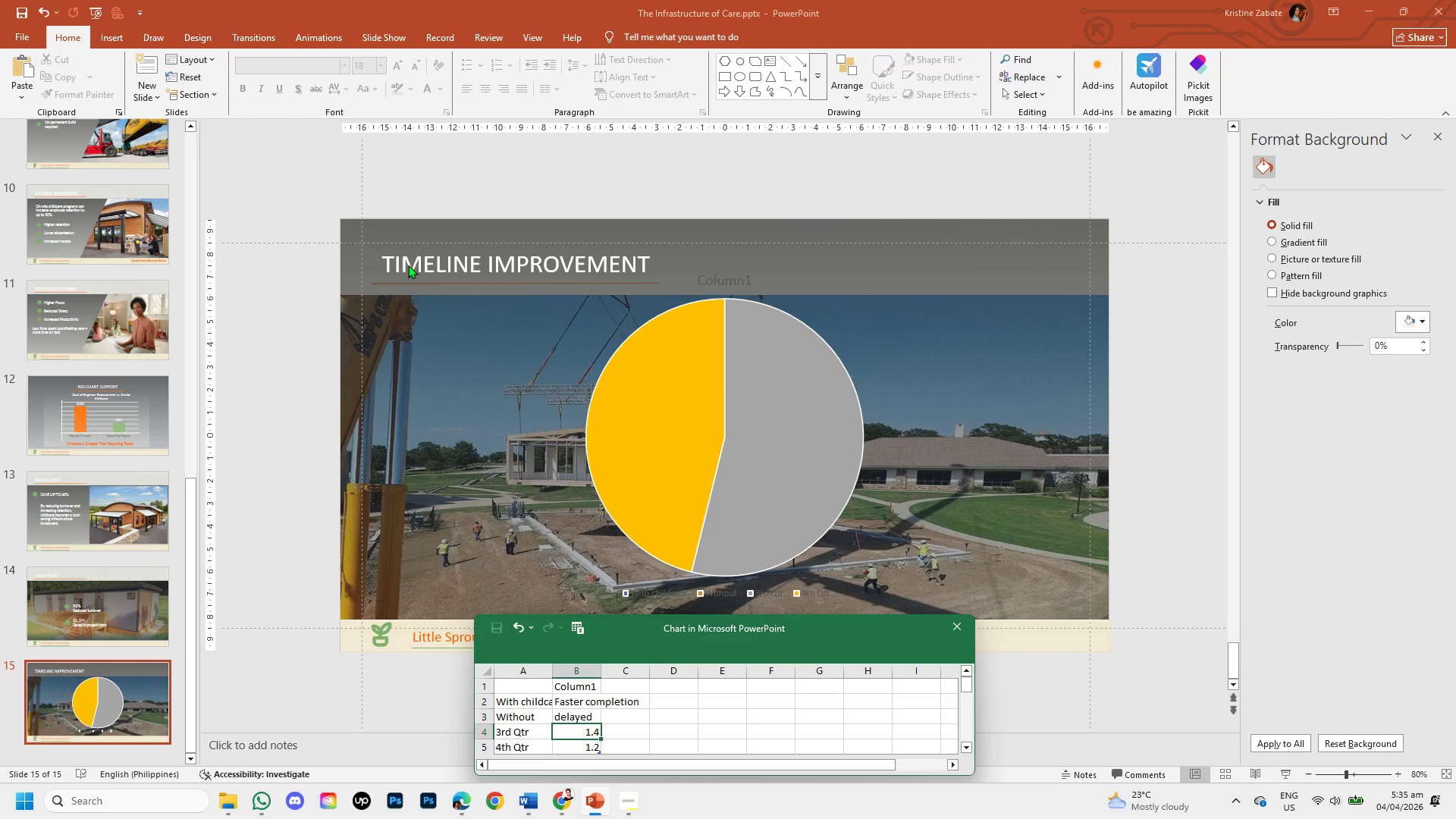 
wait(5.47)
 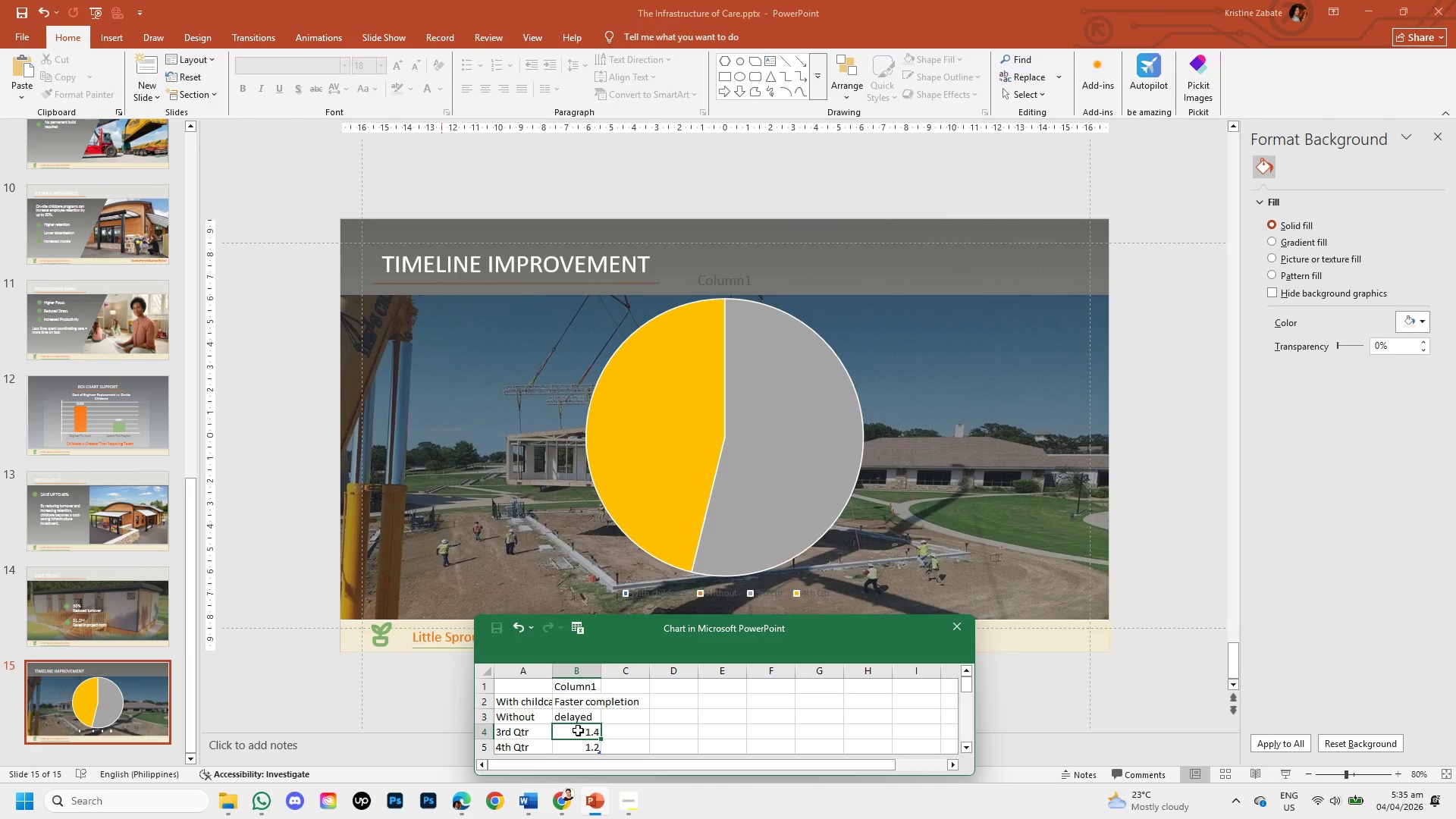 
left_click([1139, 680])
 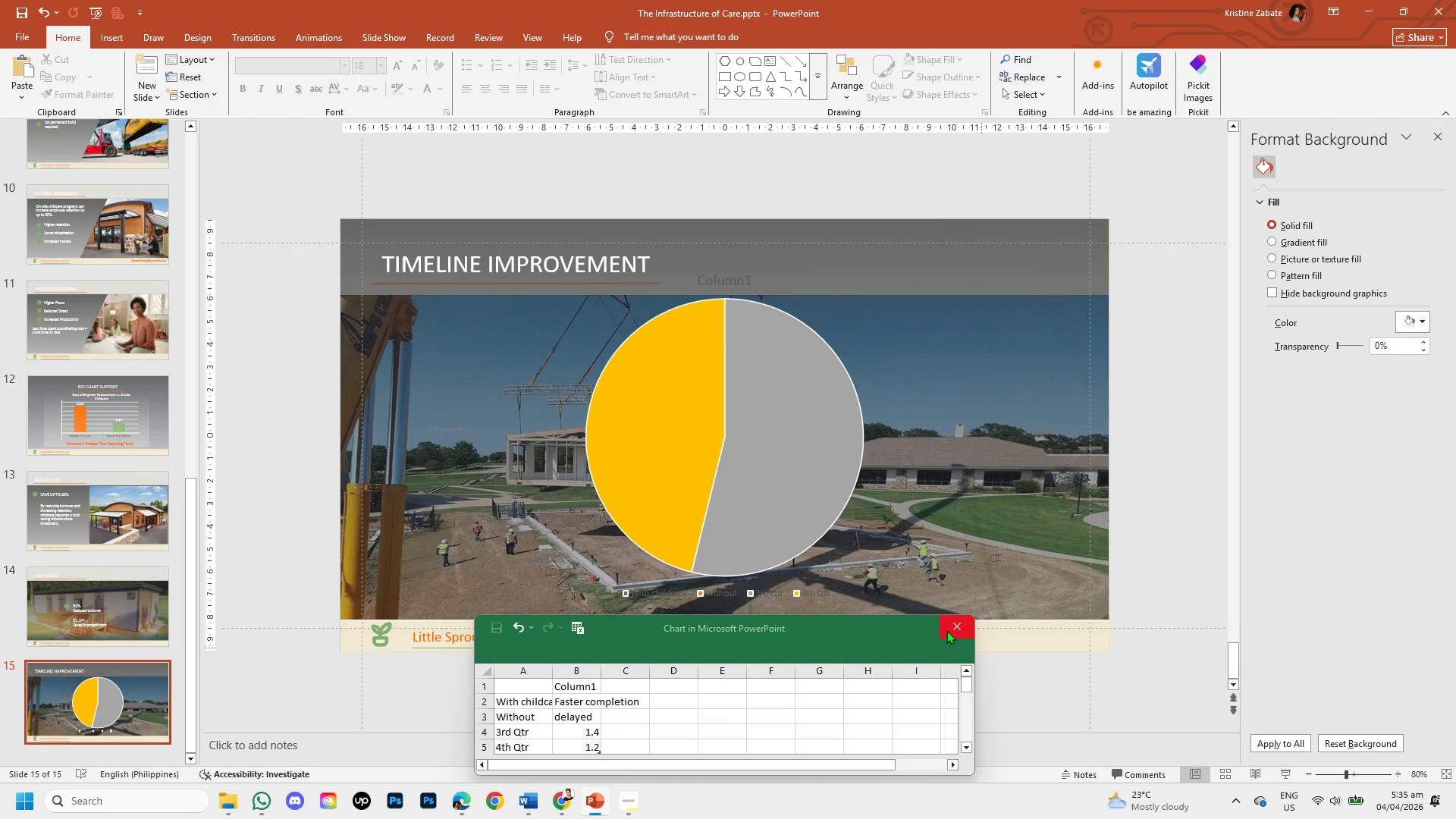 
left_click([945, 629])
 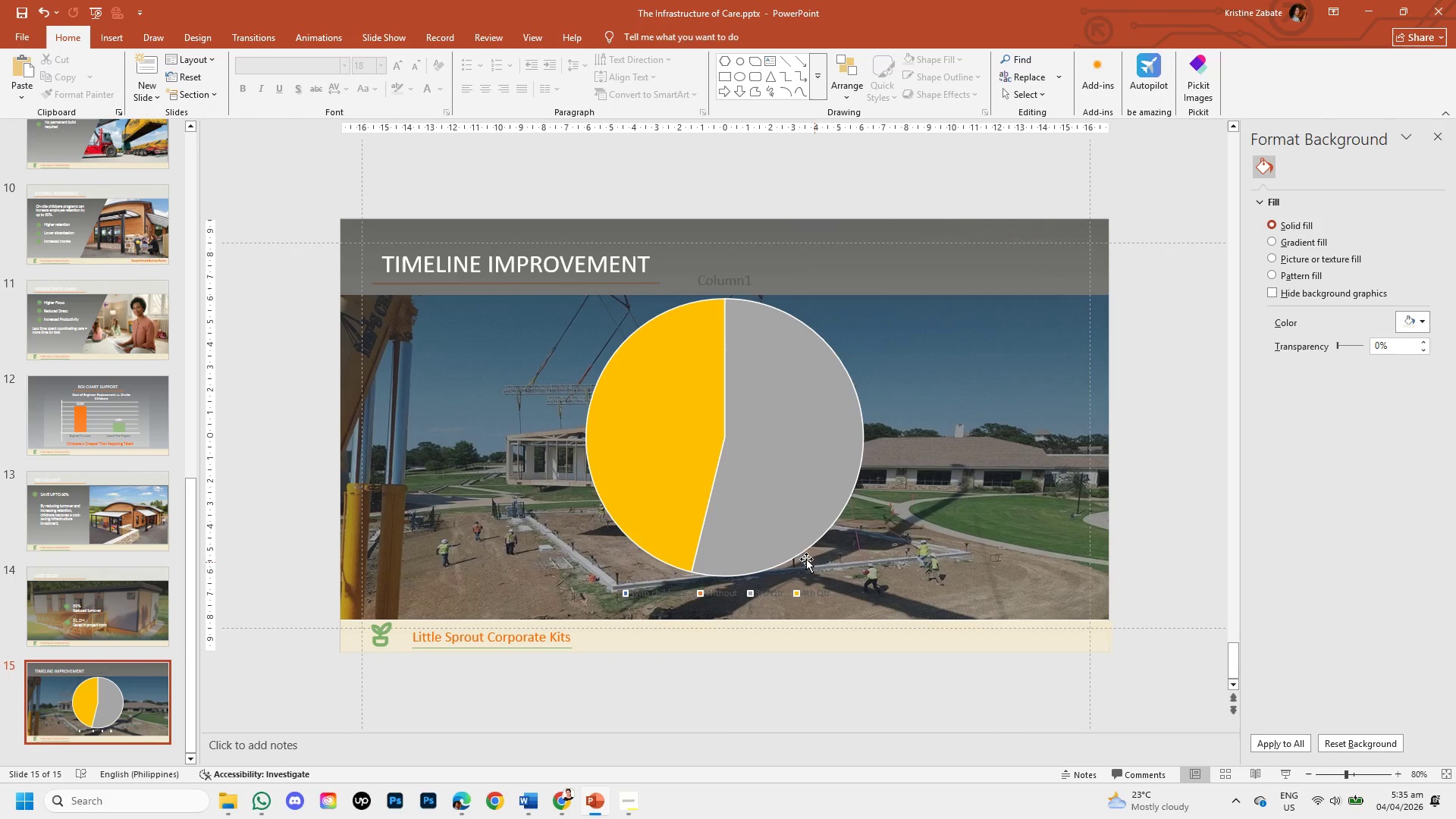 
left_click([773, 518])
 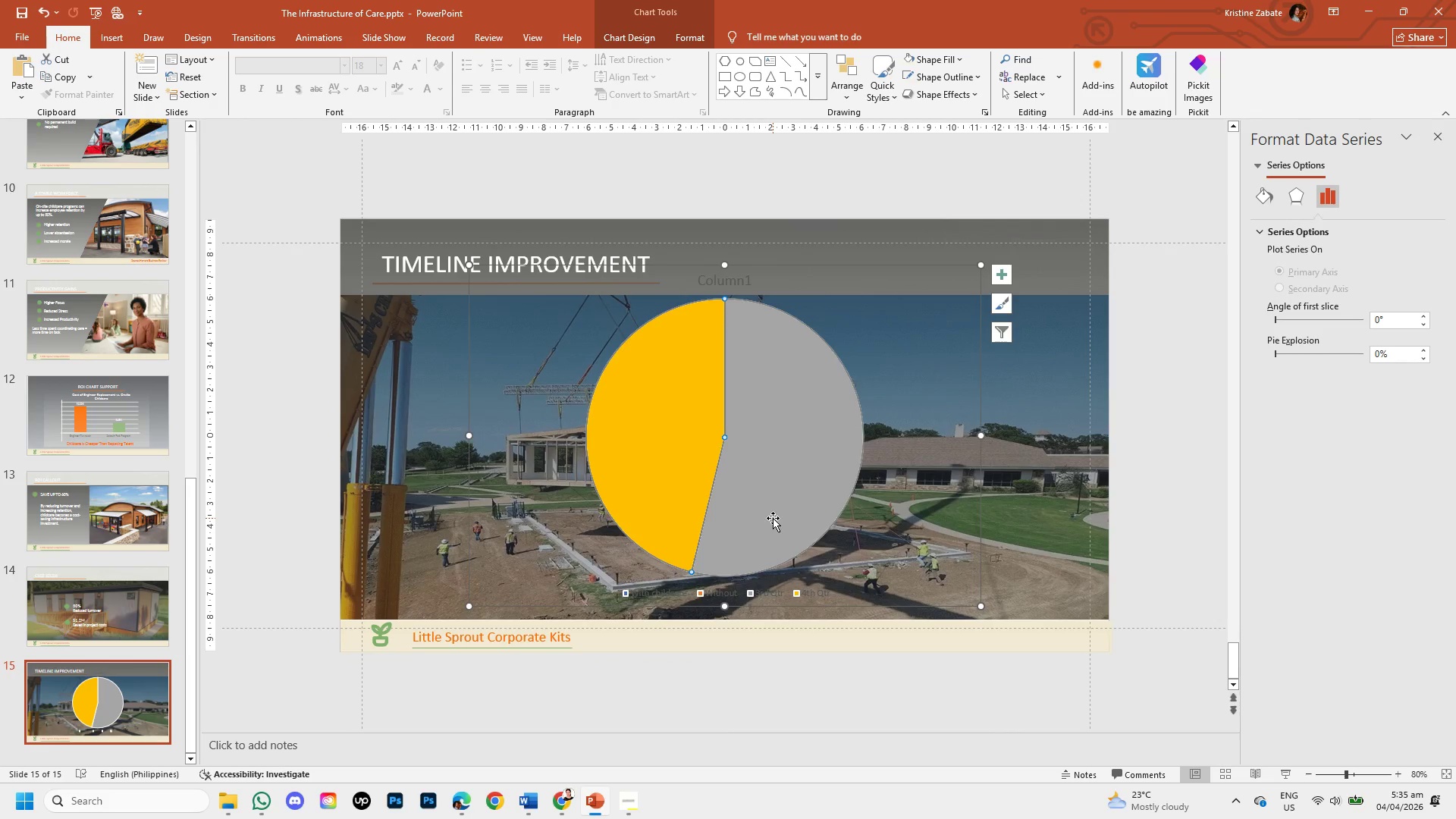 
key(Backspace)
 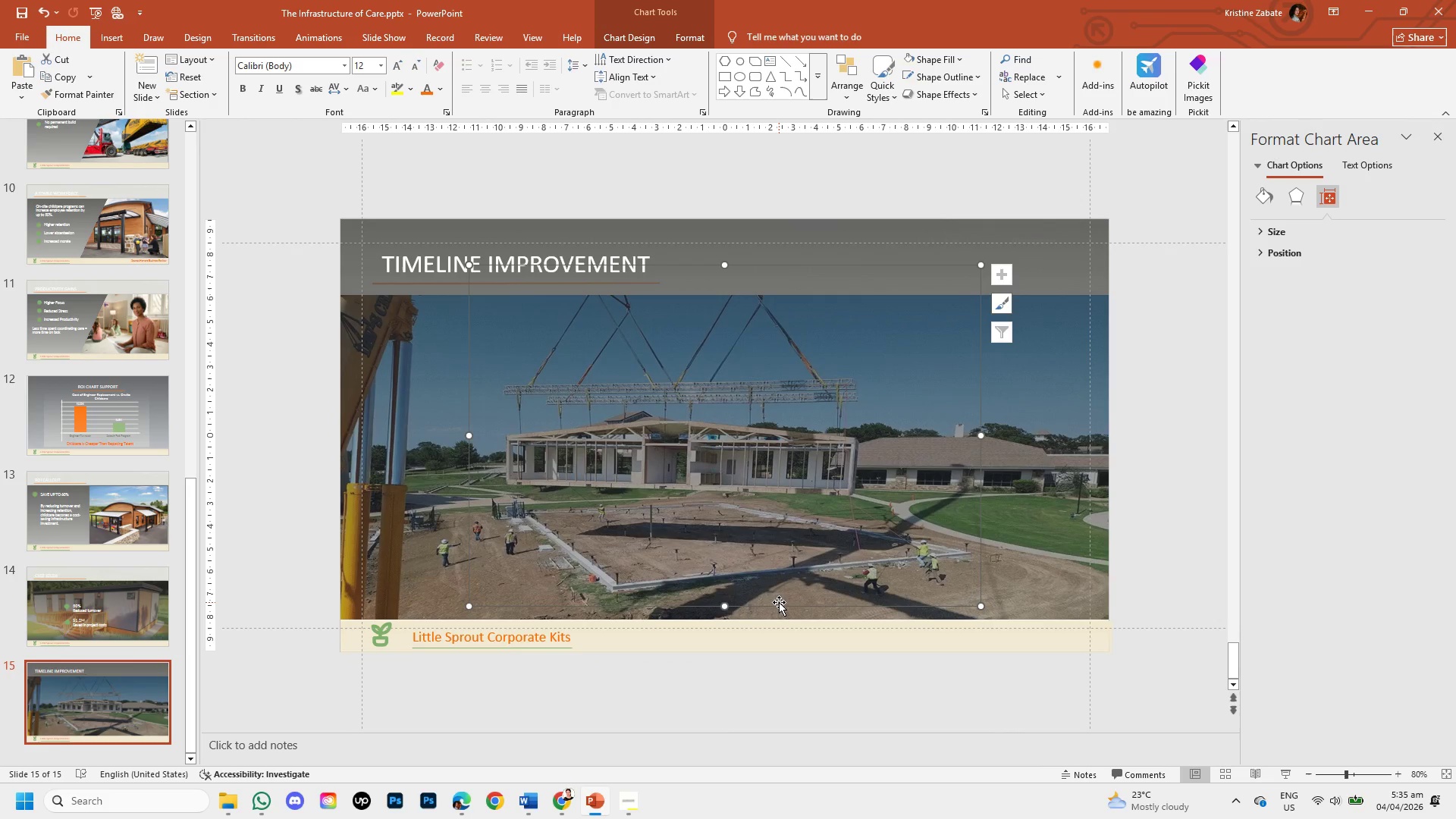 
left_click([780, 608])
 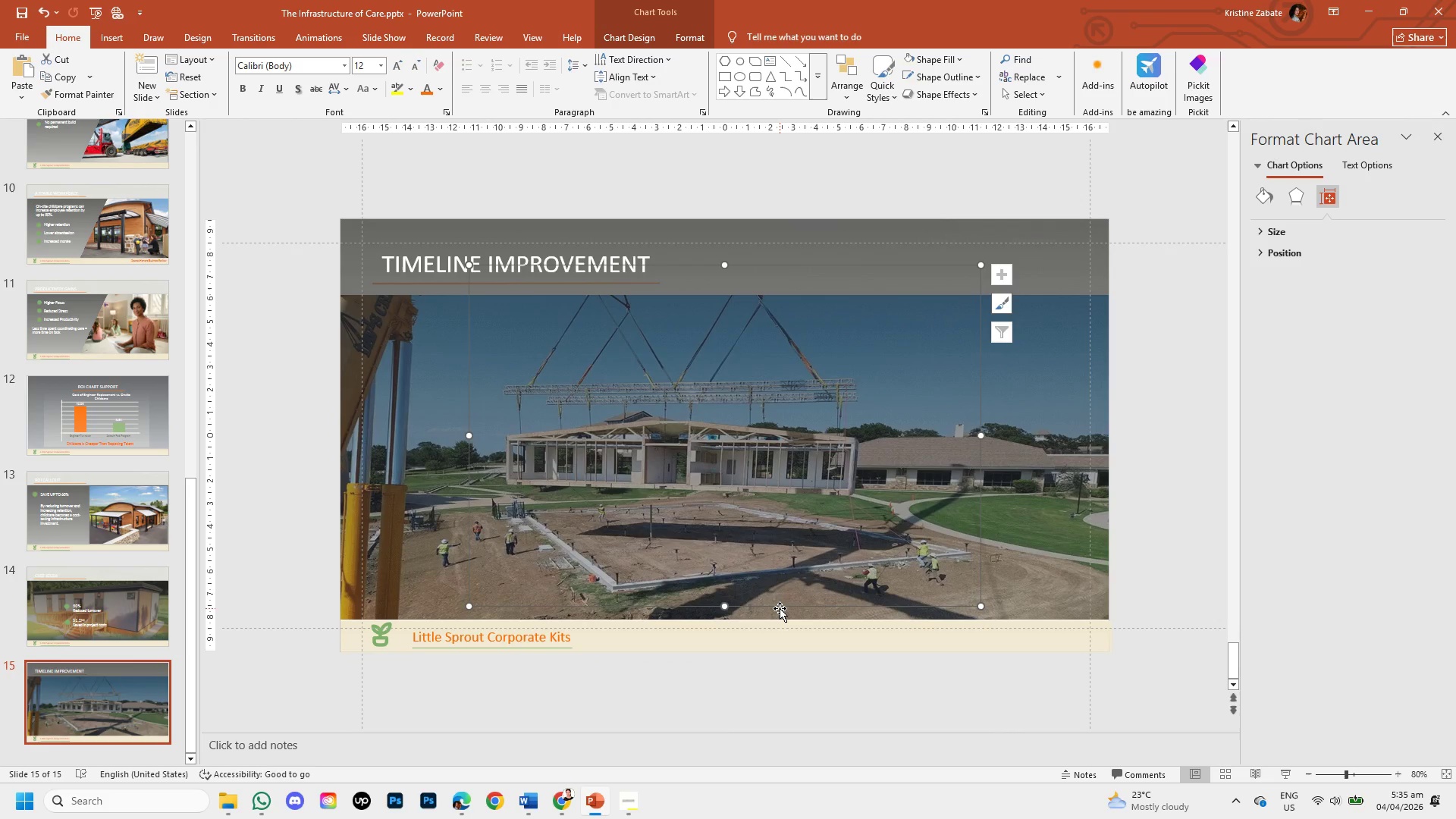 
key(Backspace)
 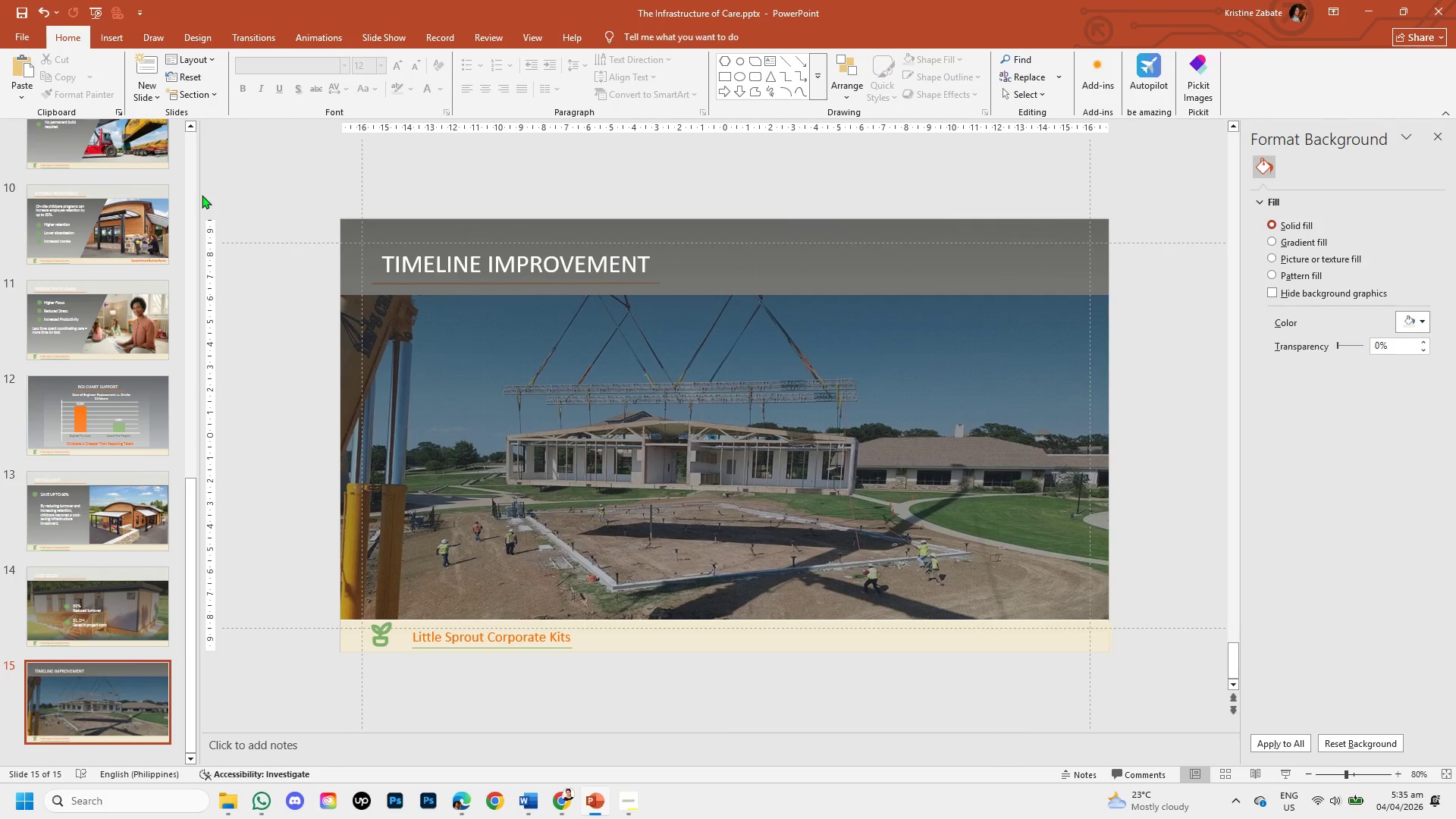 
left_click([127, 36])
 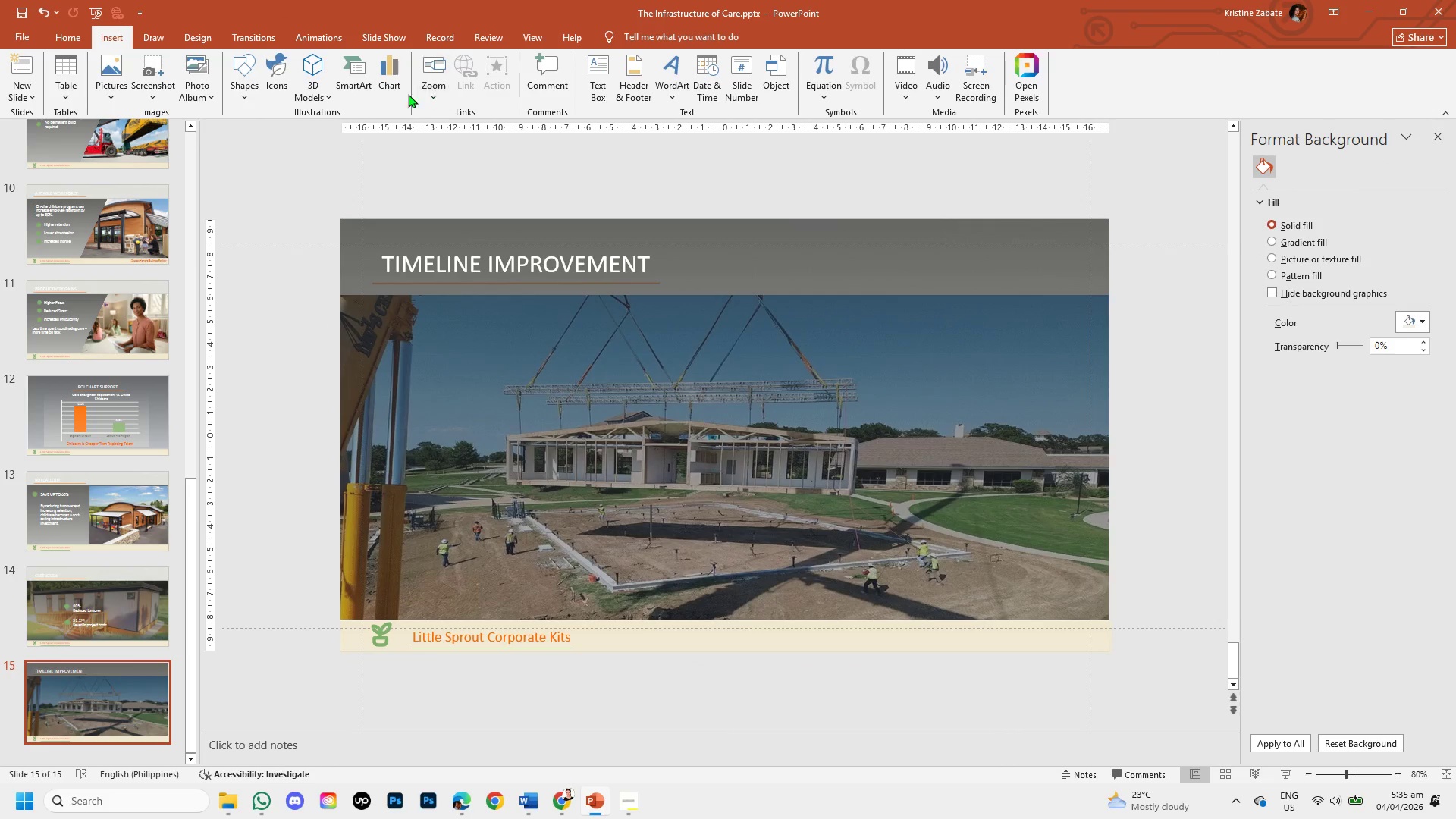 
left_click([394, 83])
 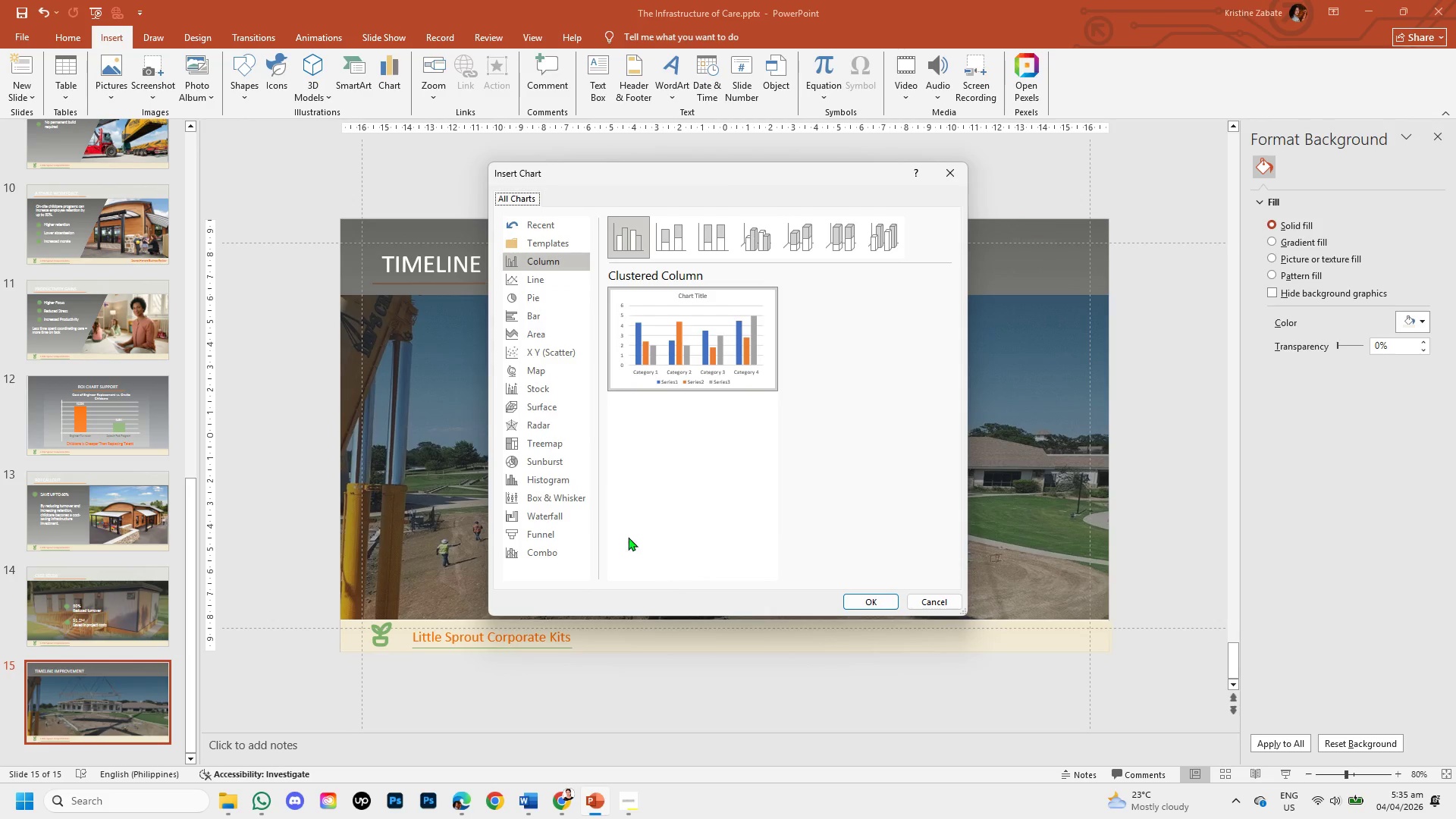 
wait(6.7)
 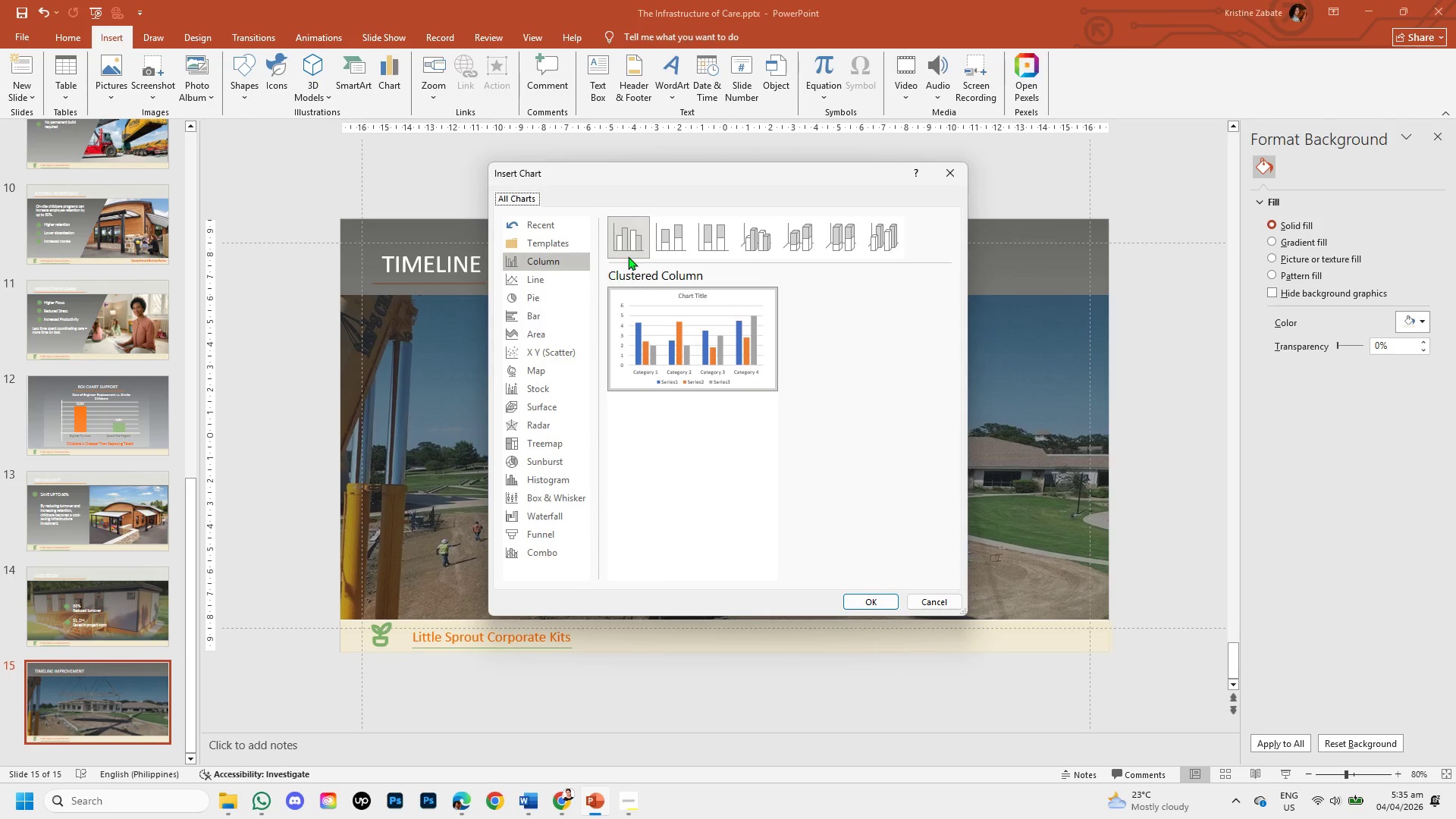 
left_click([556, 312])
 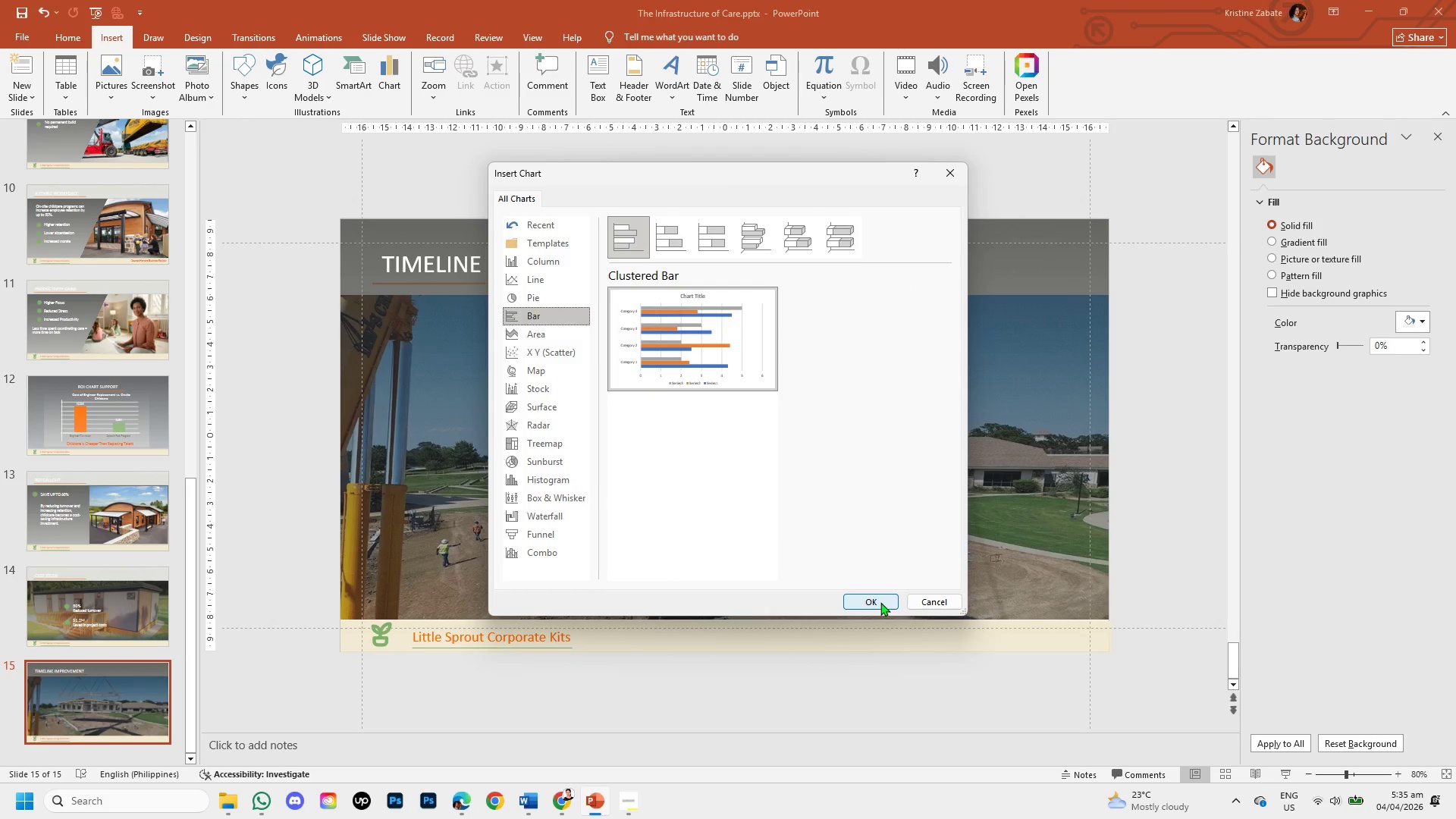 
left_click([880, 602])
 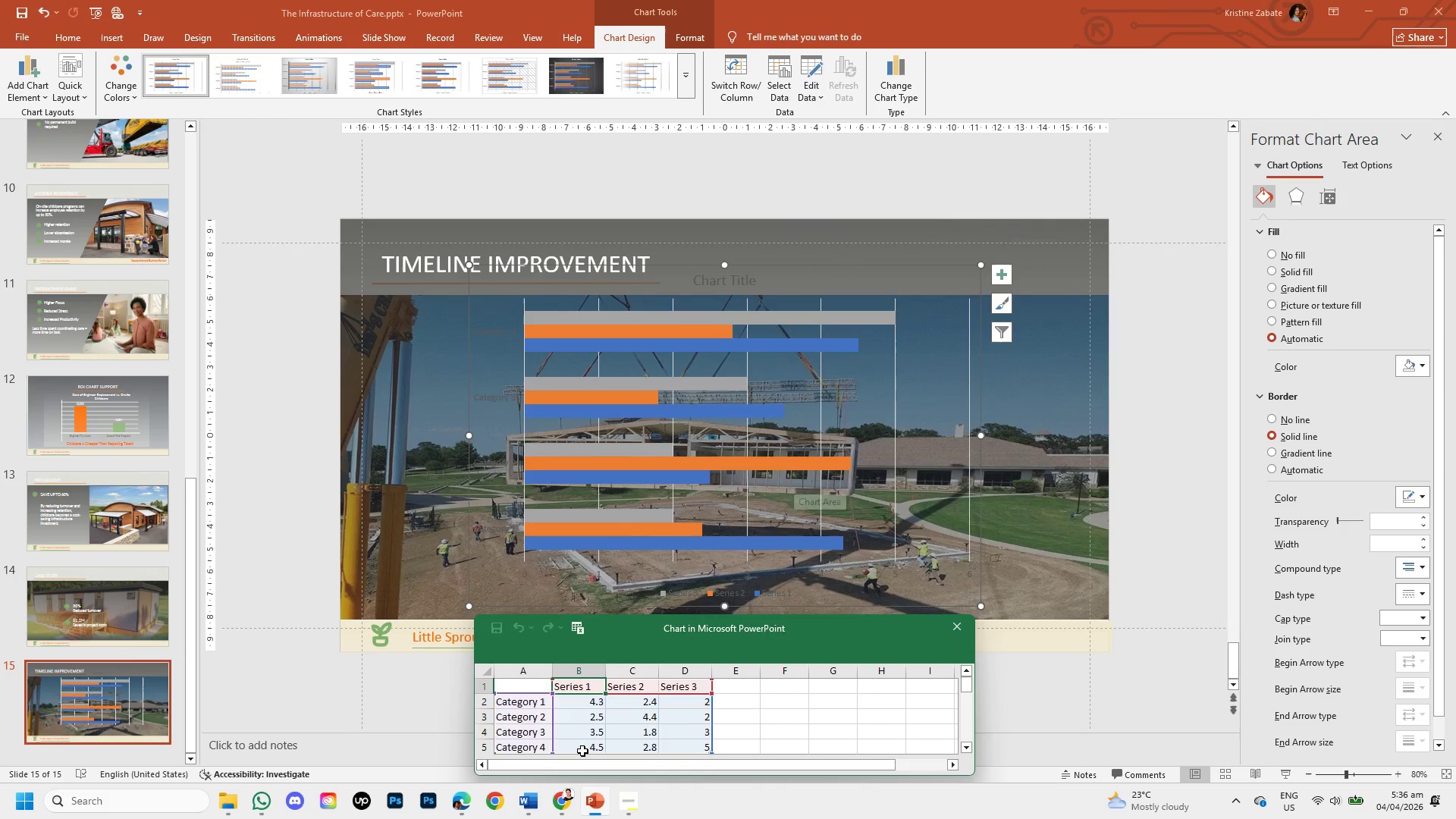 
wait(6.52)
 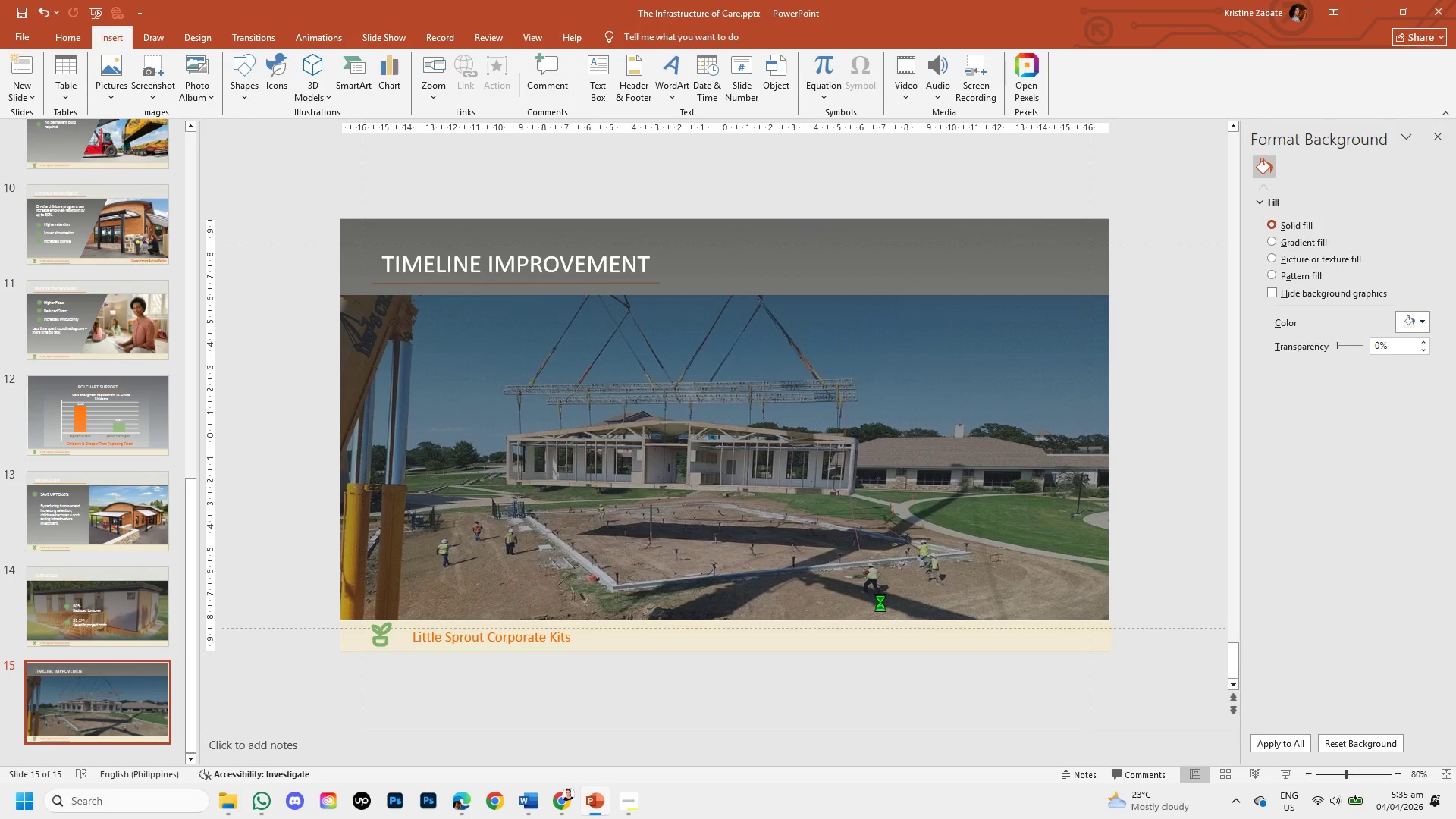 
double_click([535, 704])
 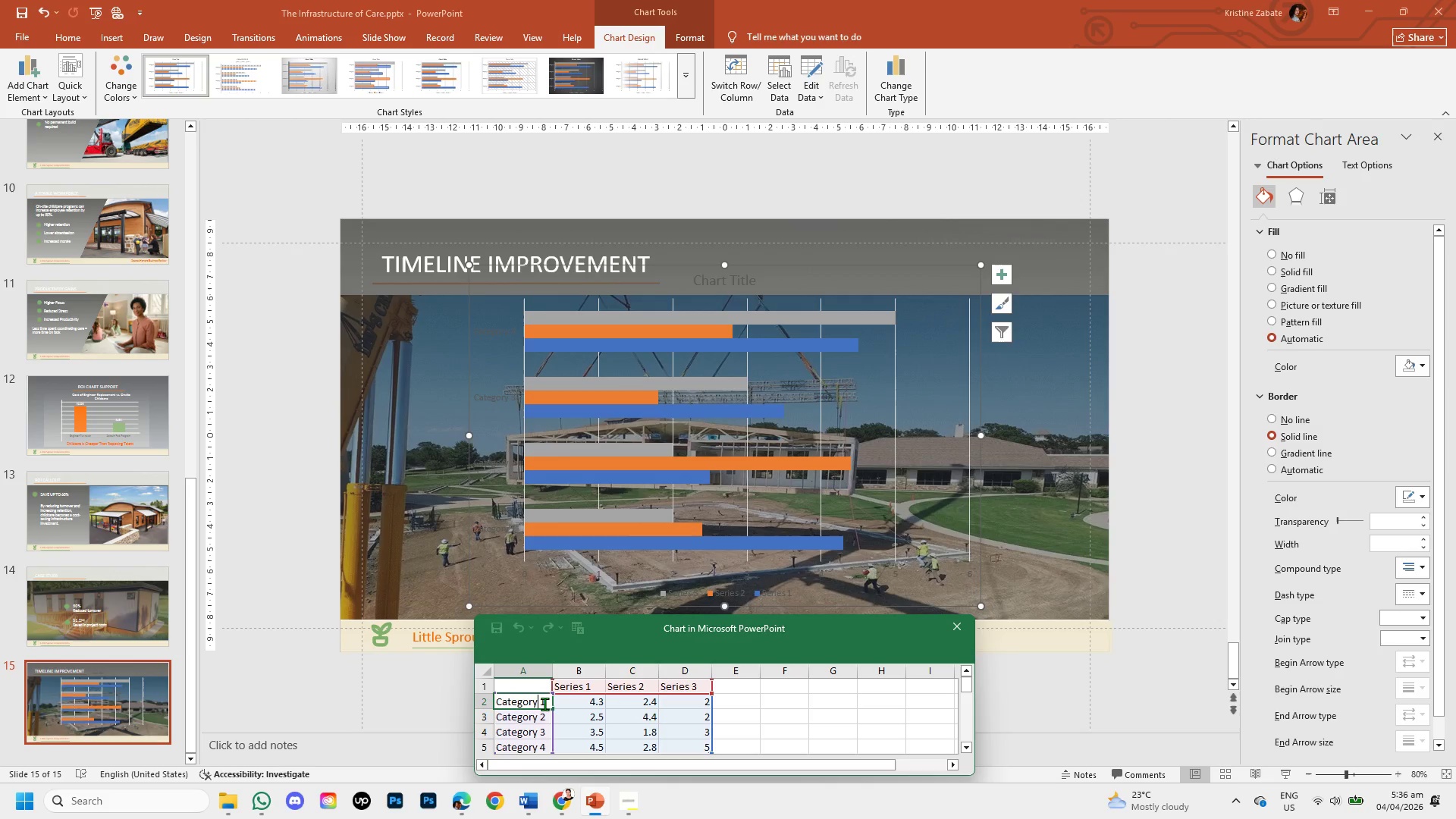 
wait(6.09)
 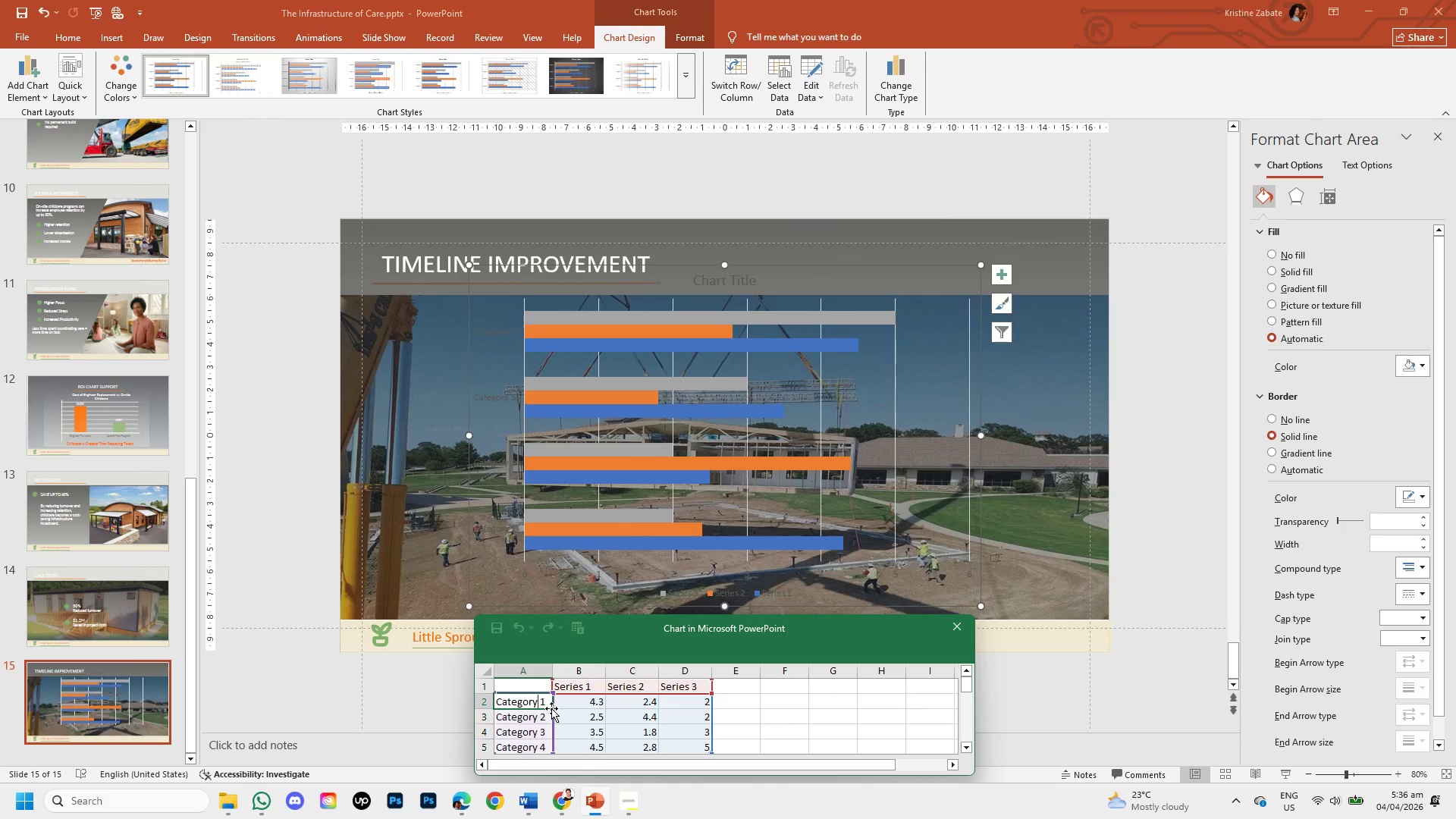 
left_click([589, 704])
 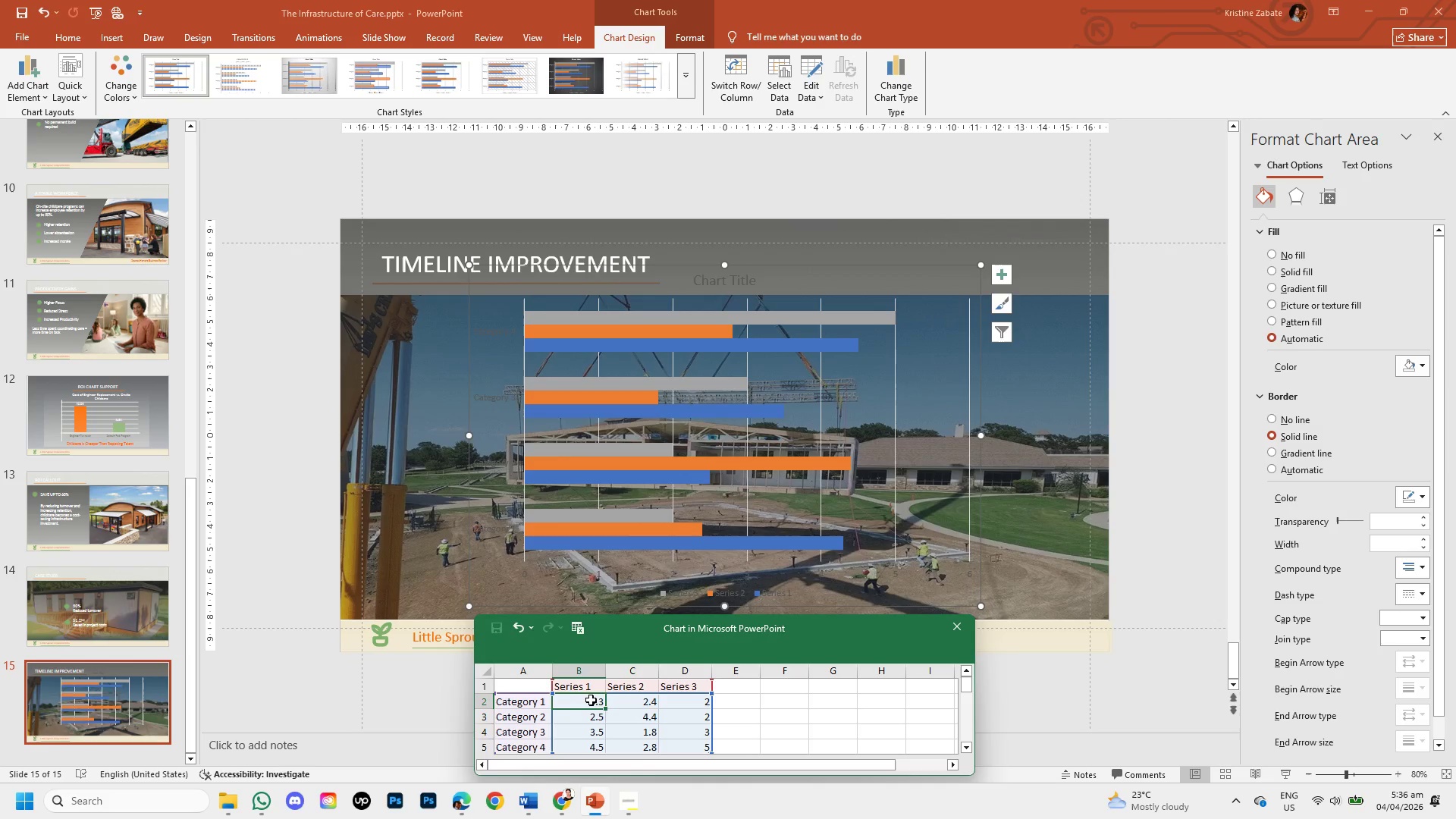 
double_click([591, 702])
 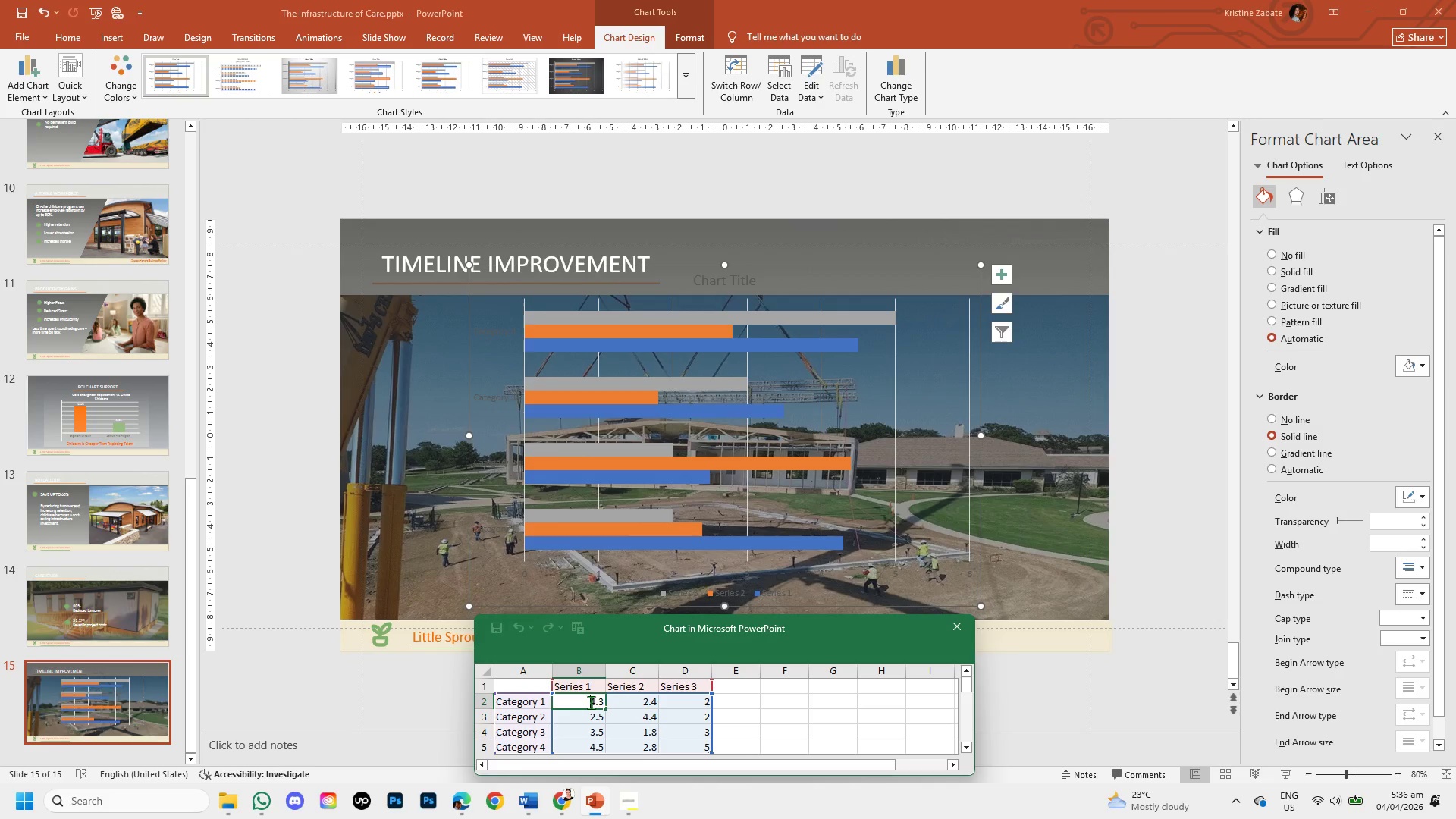 
left_click_drag(start_coordinate=[599, 703], to_coordinate=[615, 703])
 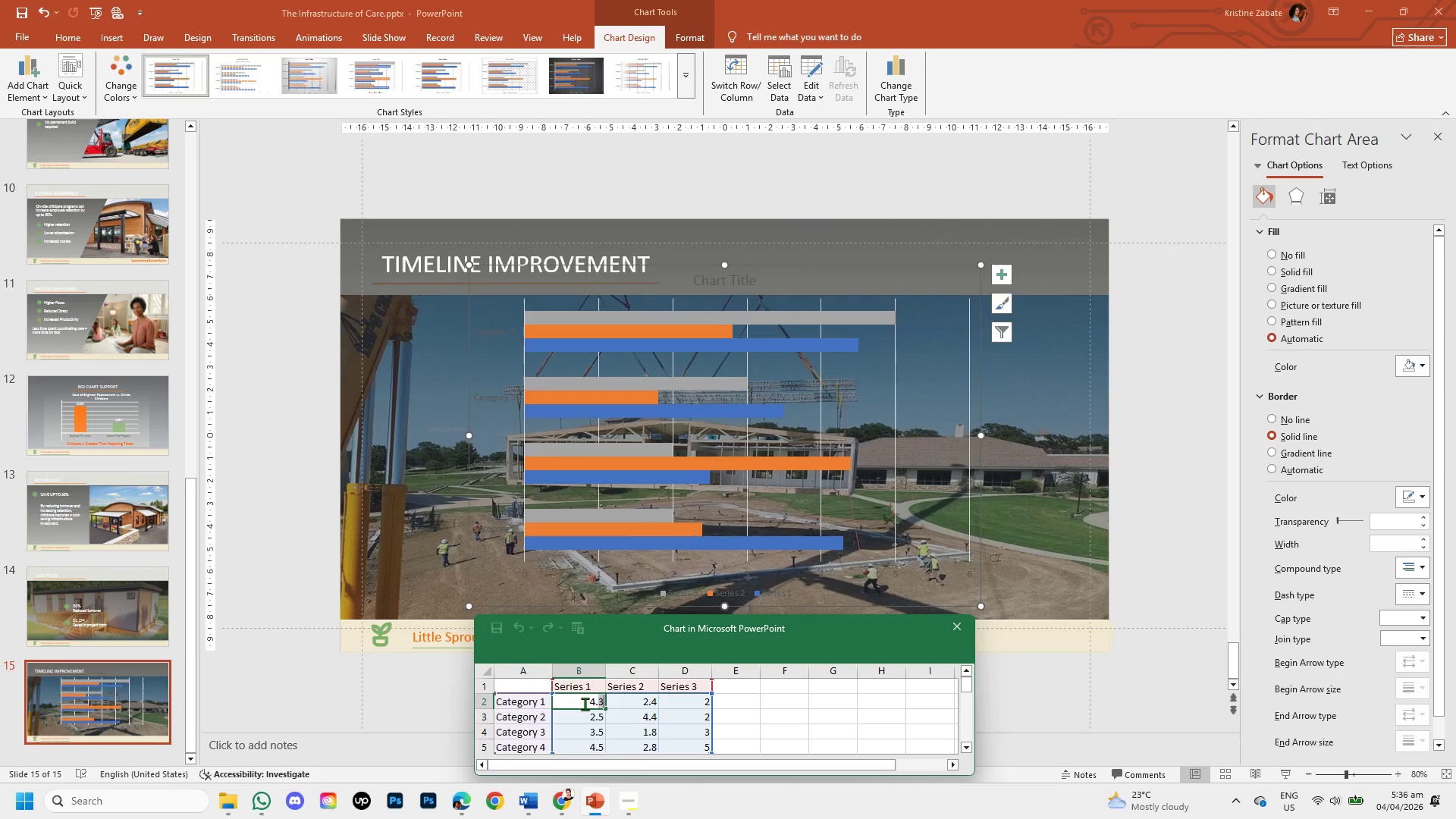 
left_click_drag(start_coordinate=[586, 701], to_coordinate=[602, 704])
 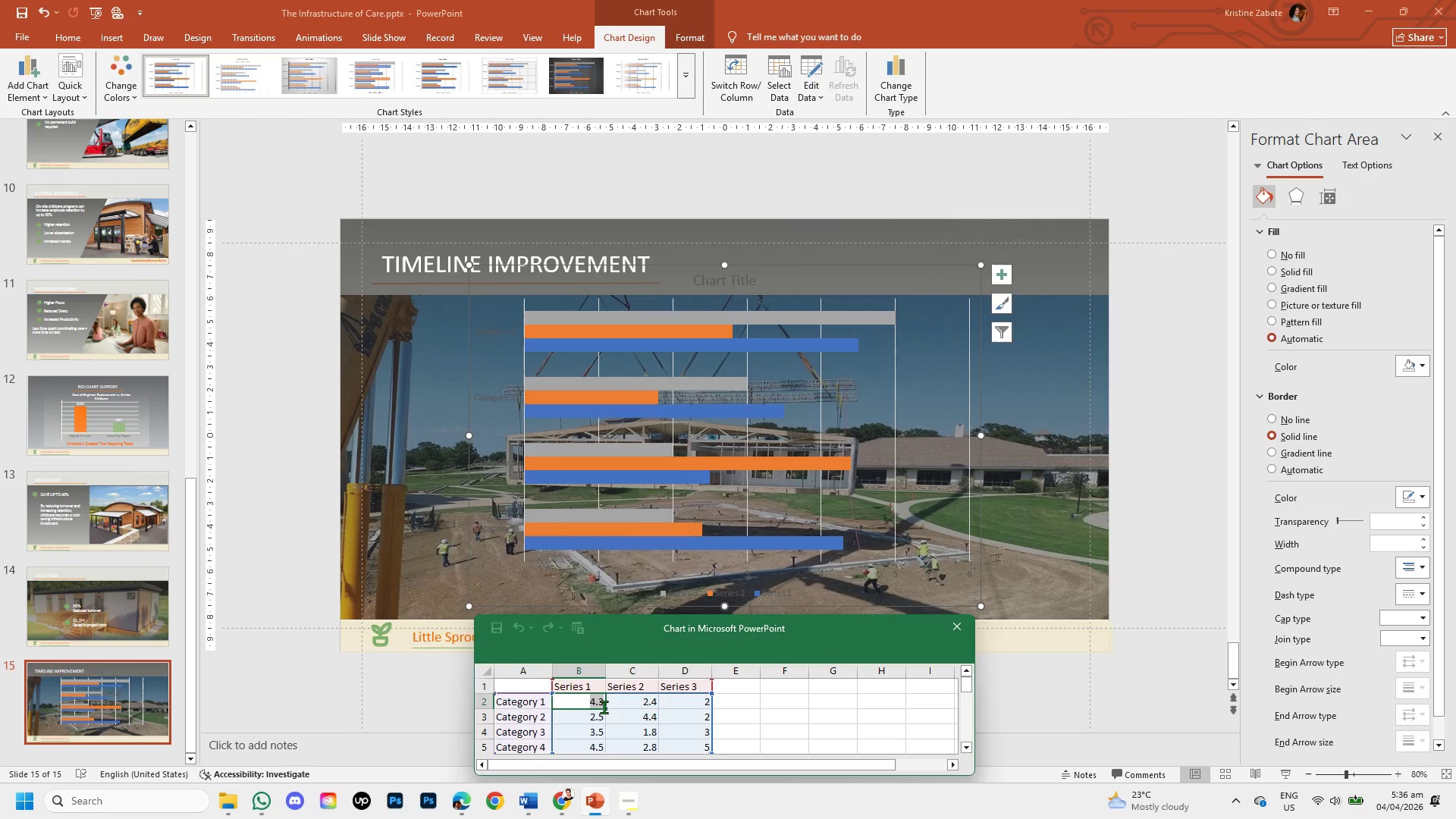 
key(Backspace)
 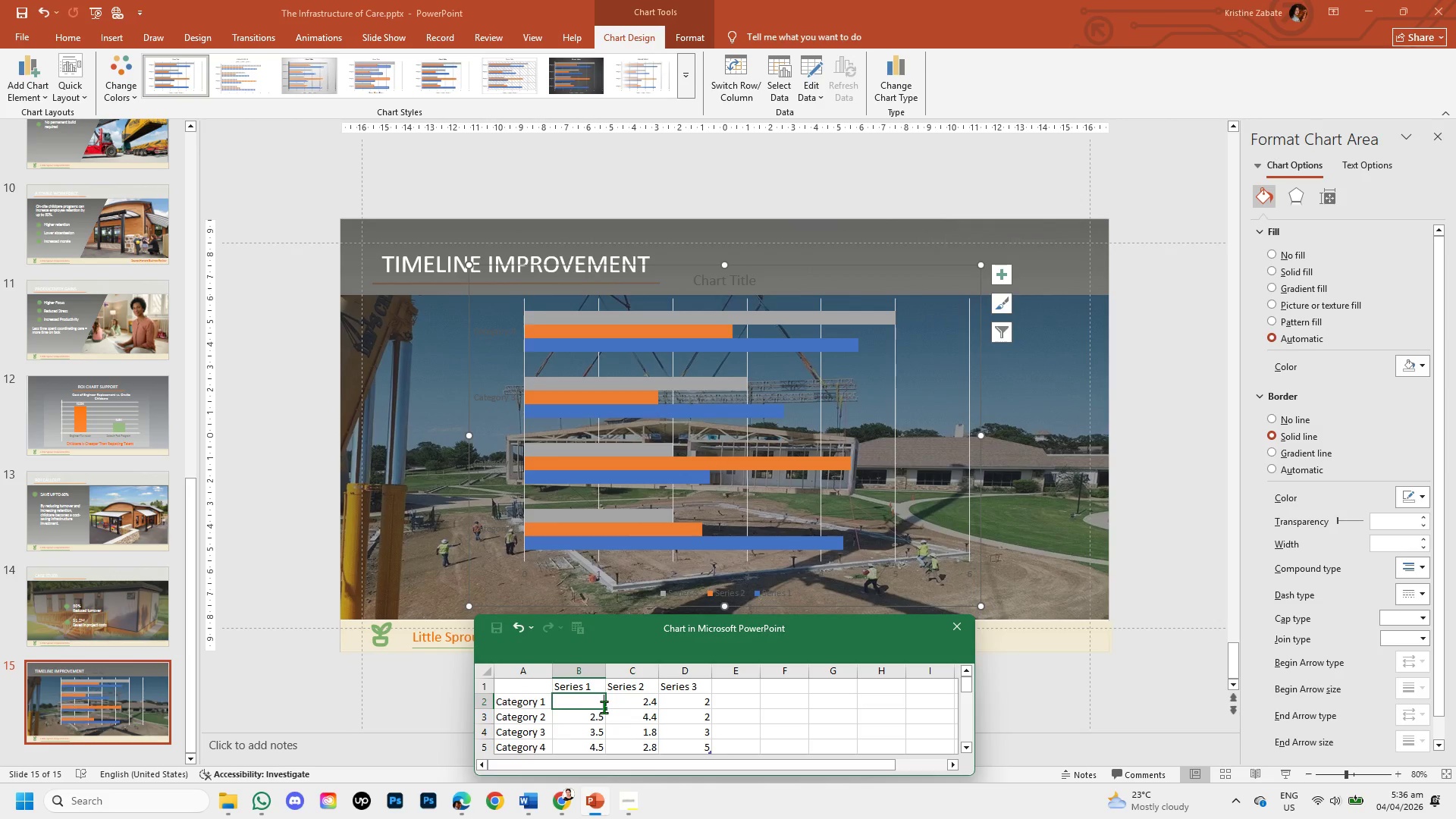 
type(With)
 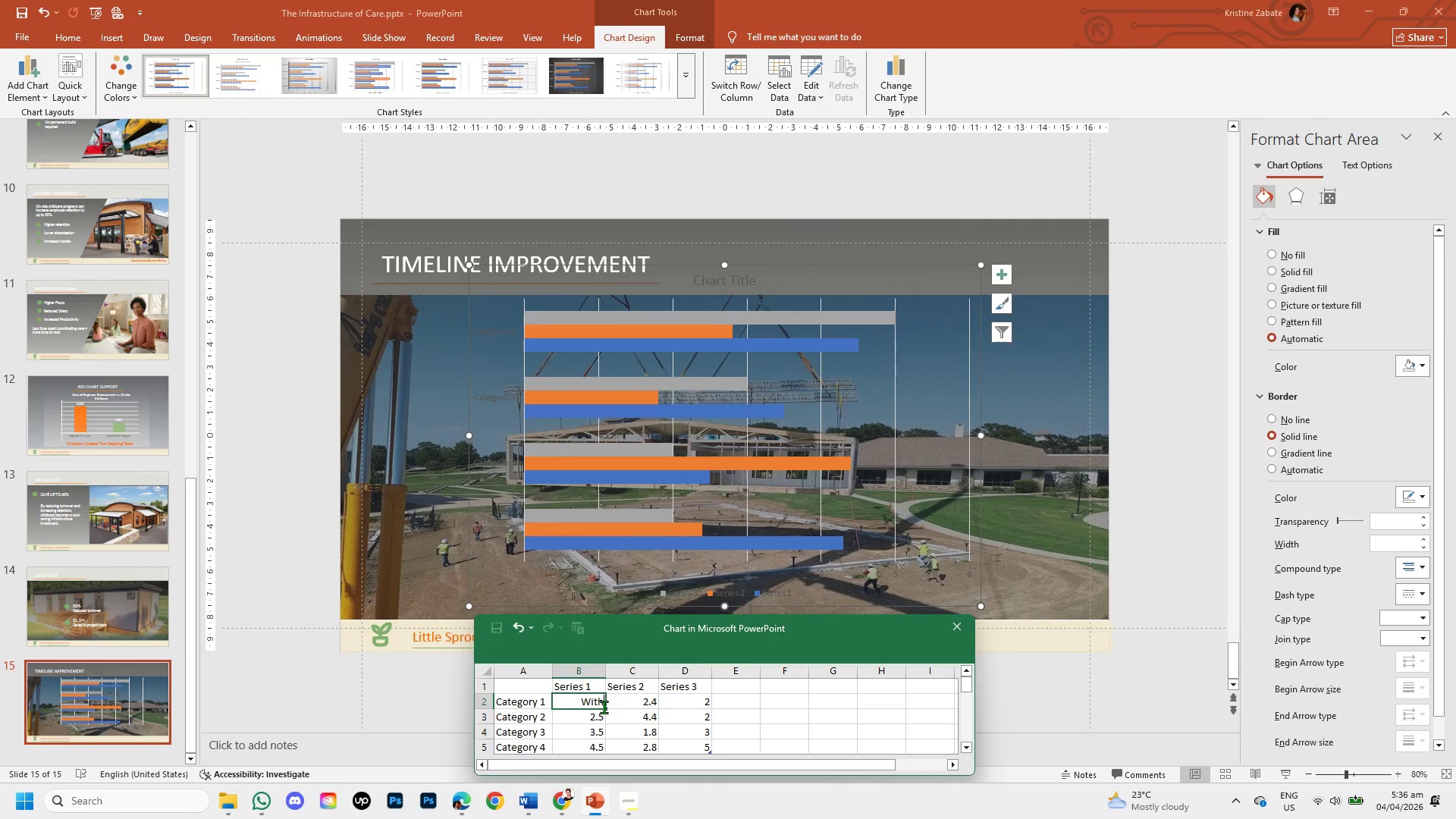 
wait(7.47)
 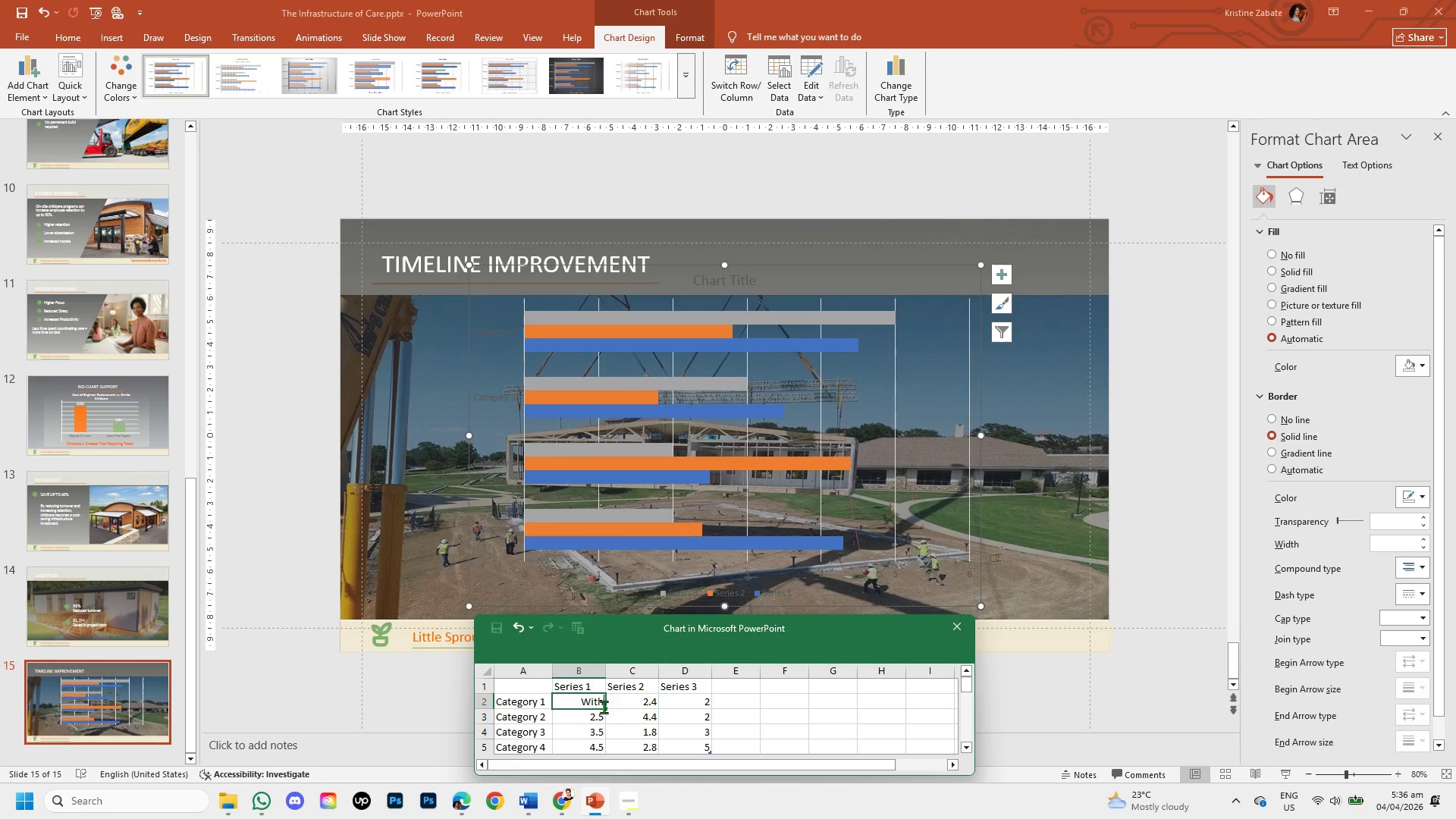 
left_click([283, 508])
 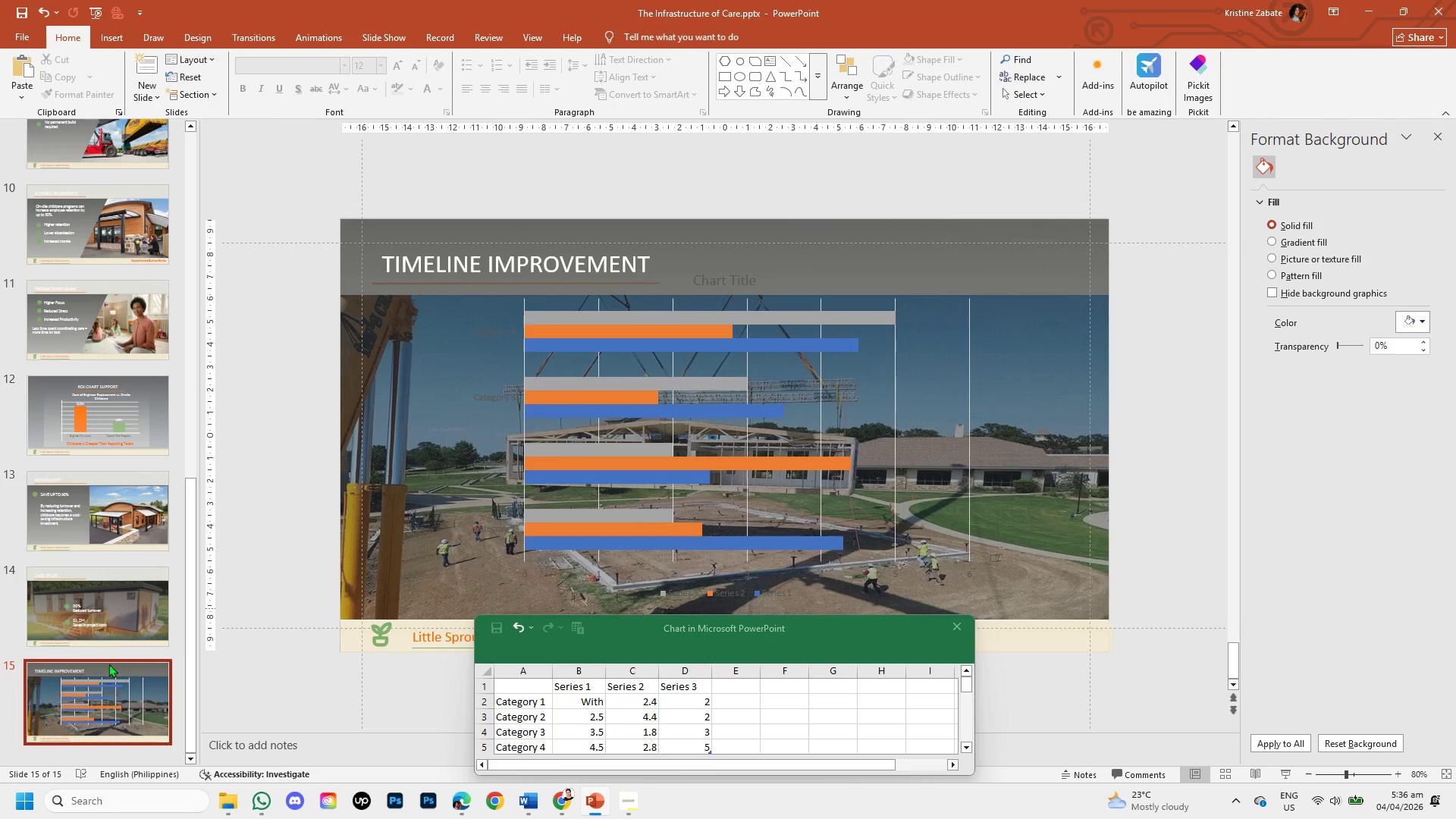 
left_click([108, 624])
 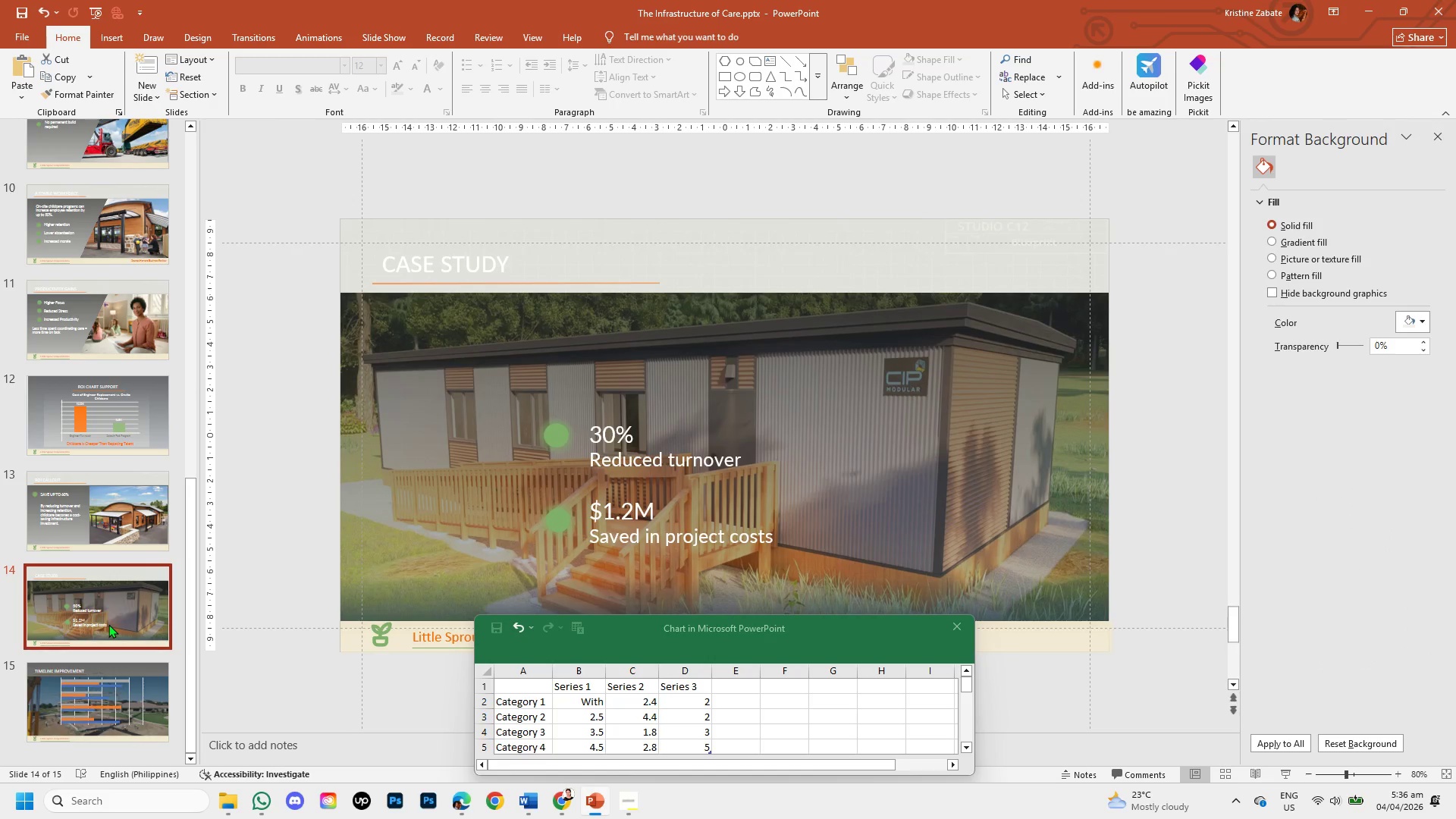 
right_click([108, 624])
 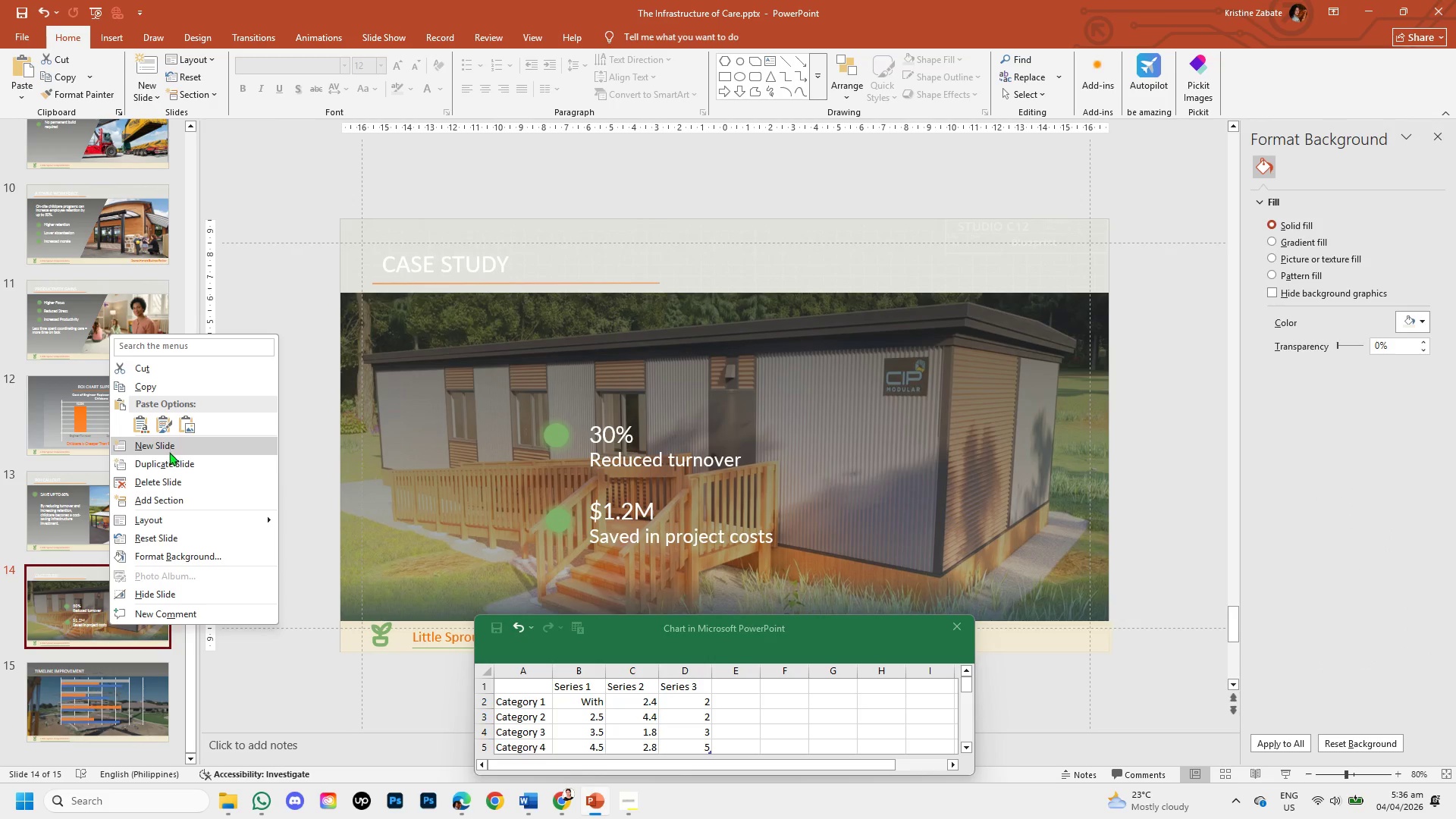 
left_click([179, 462])
 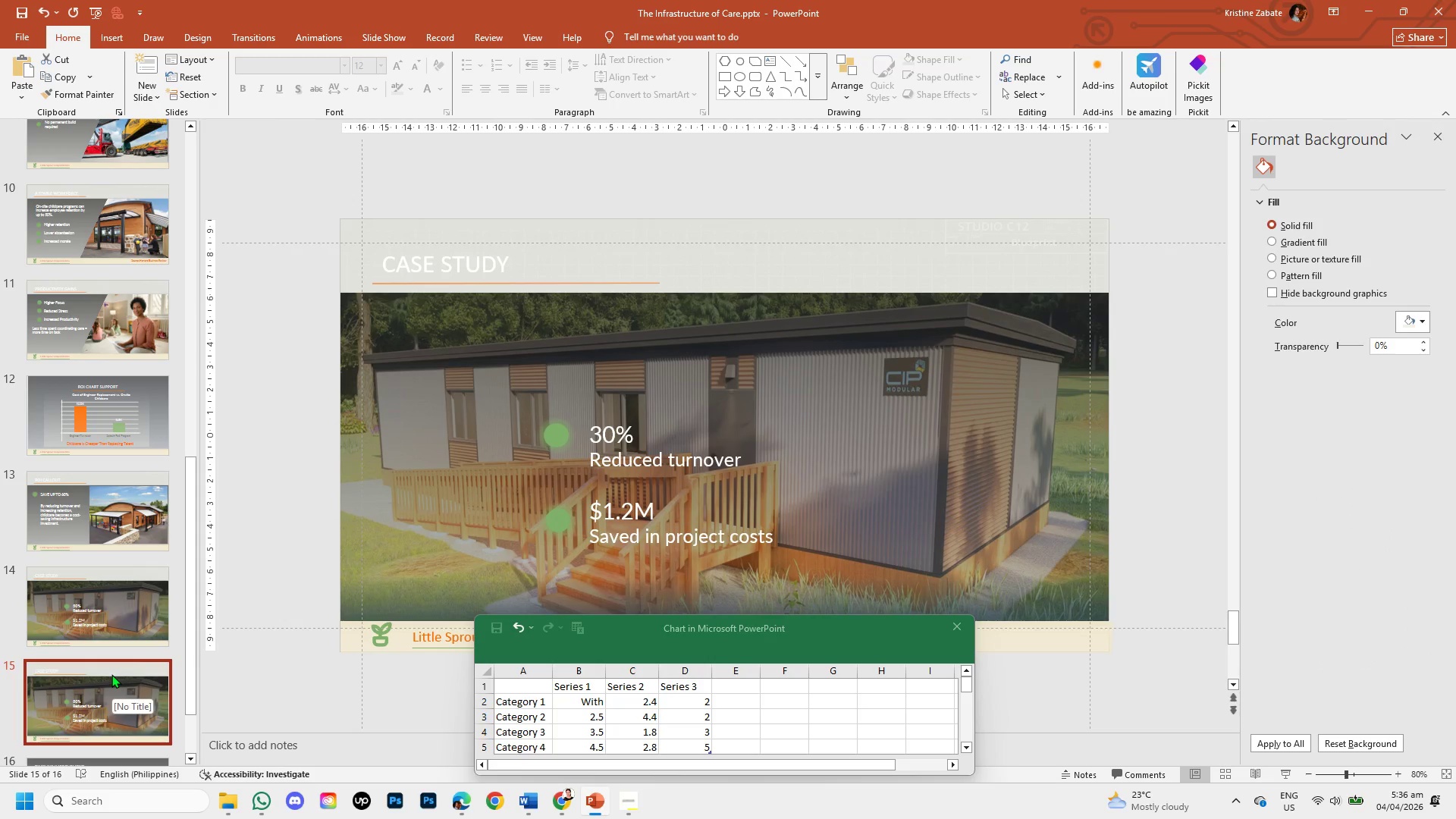 
left_click([111, 674])
 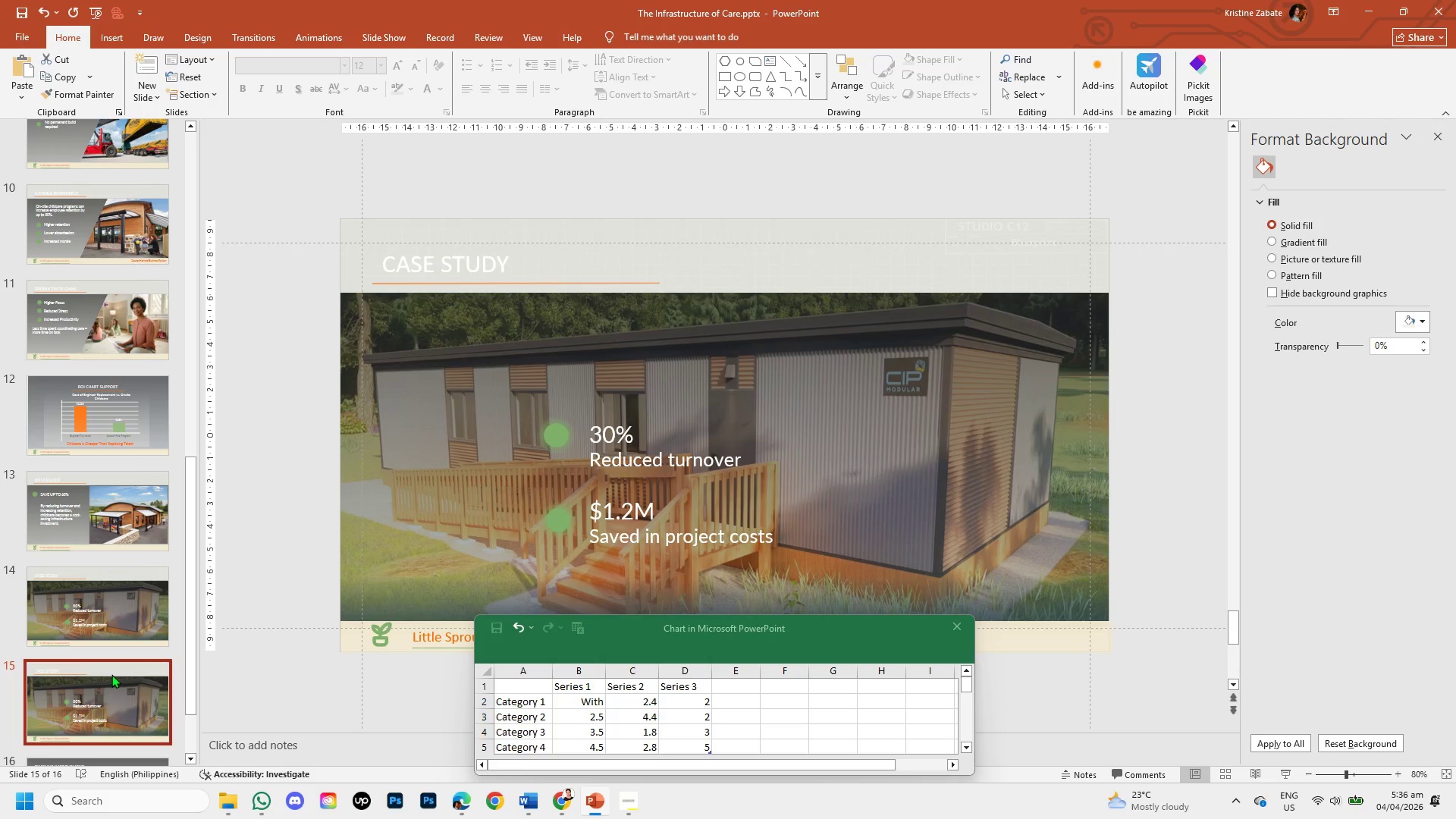 
wait(23.09)
 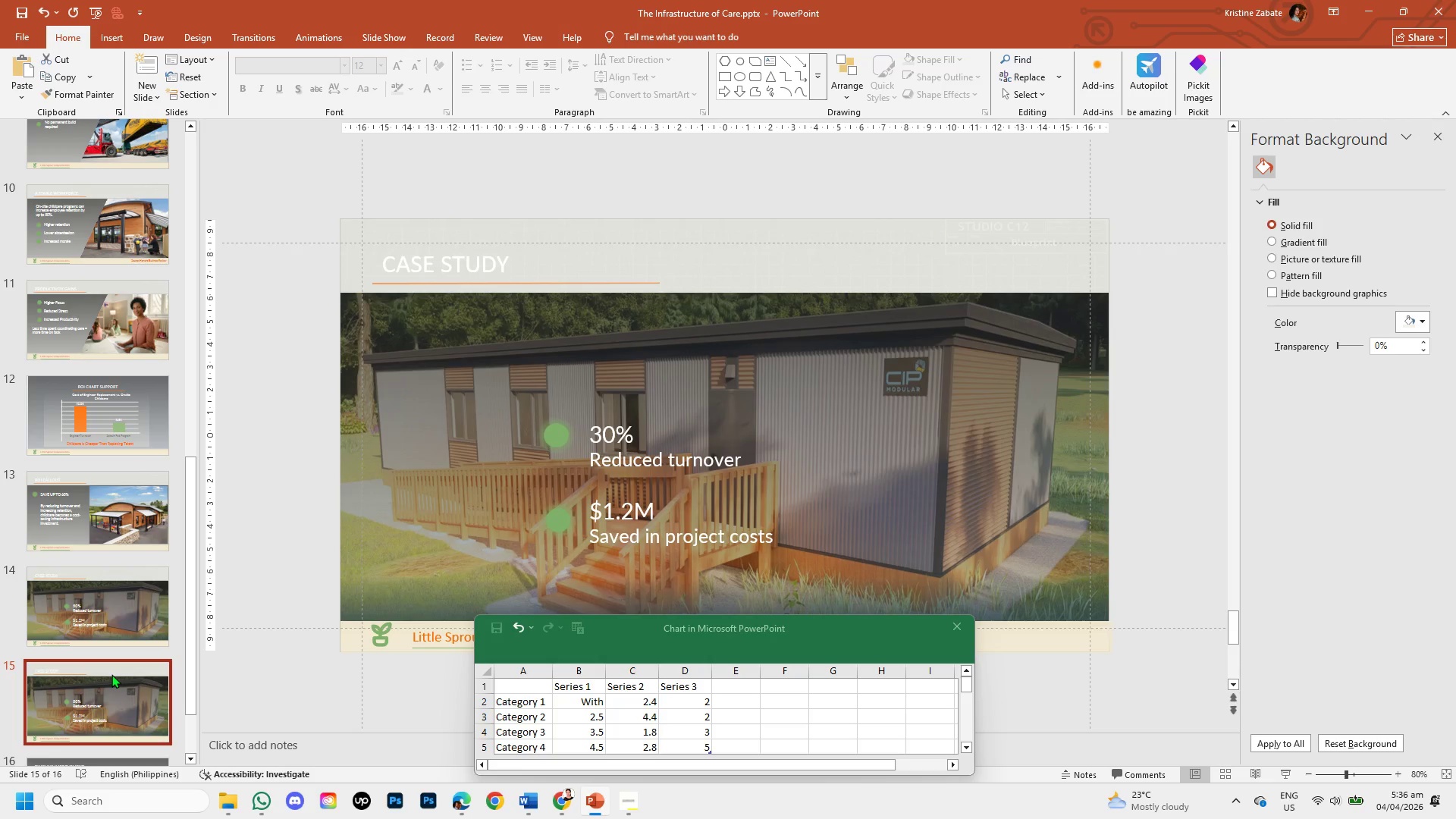 
left_click([104, 615])
 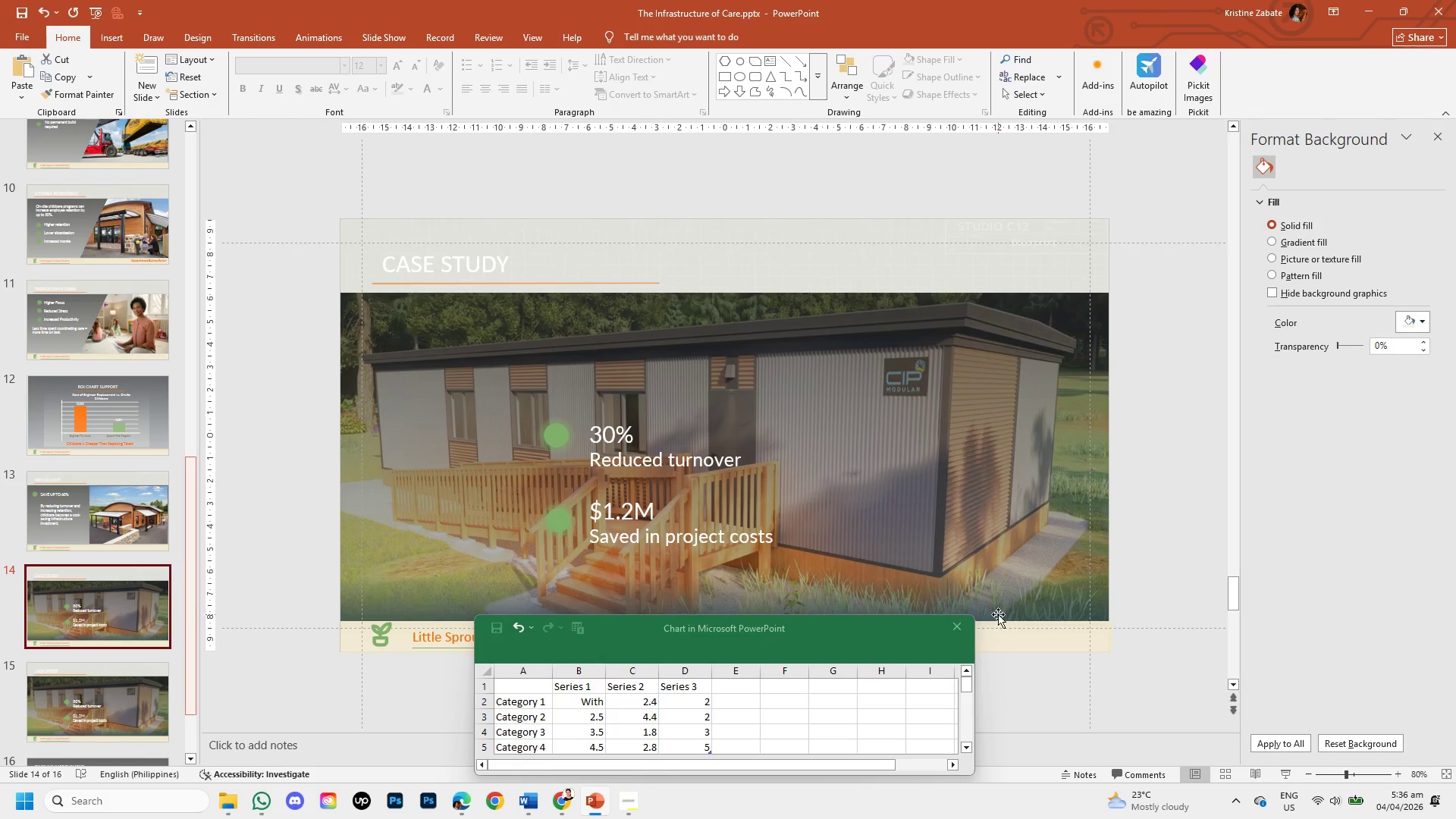 
left_click([952, 625])
 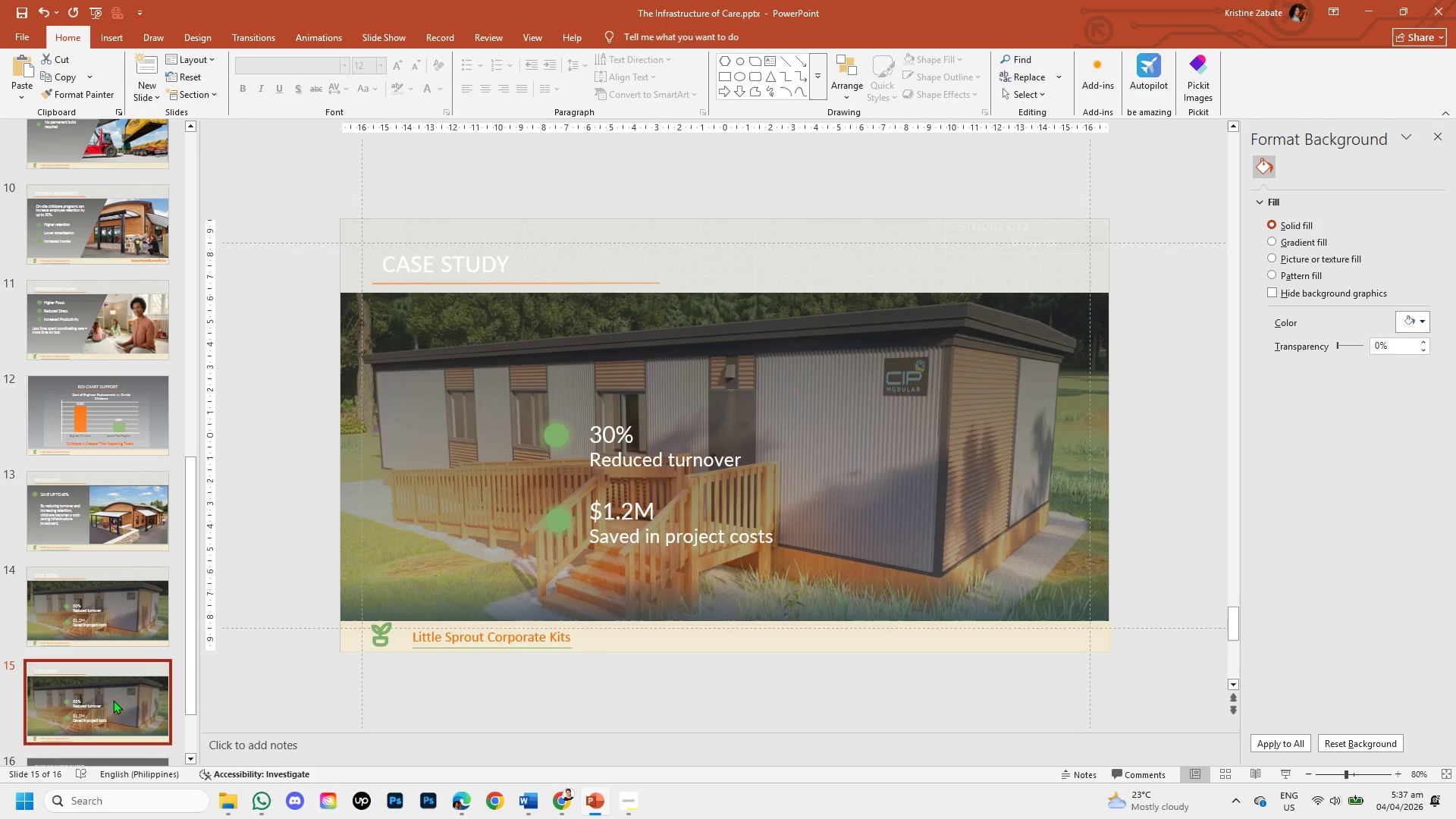 
scroll: coordinate [105, 677], scroll_direction: down, amount: 1.0
 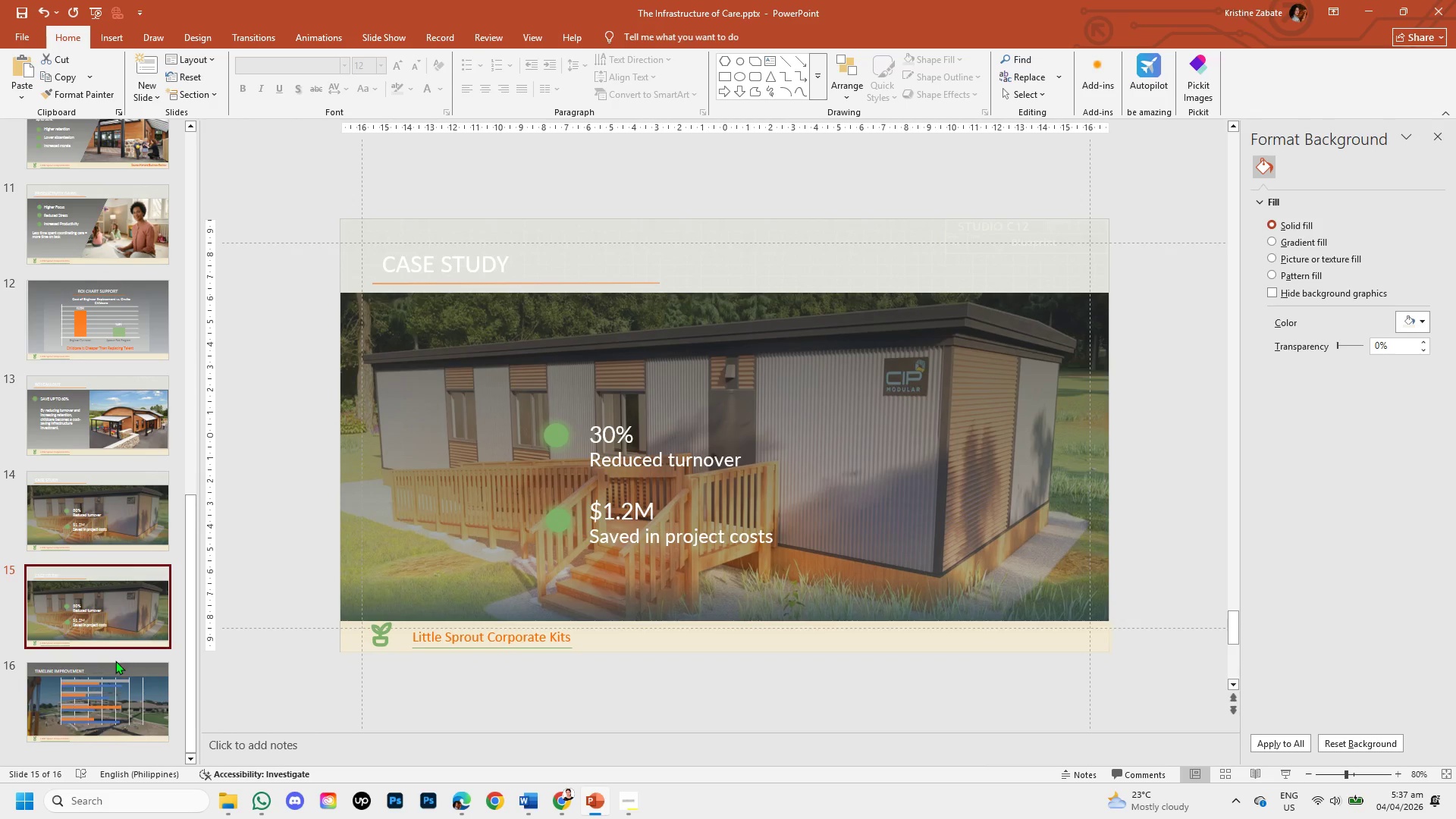 
left_click([106, 679])
 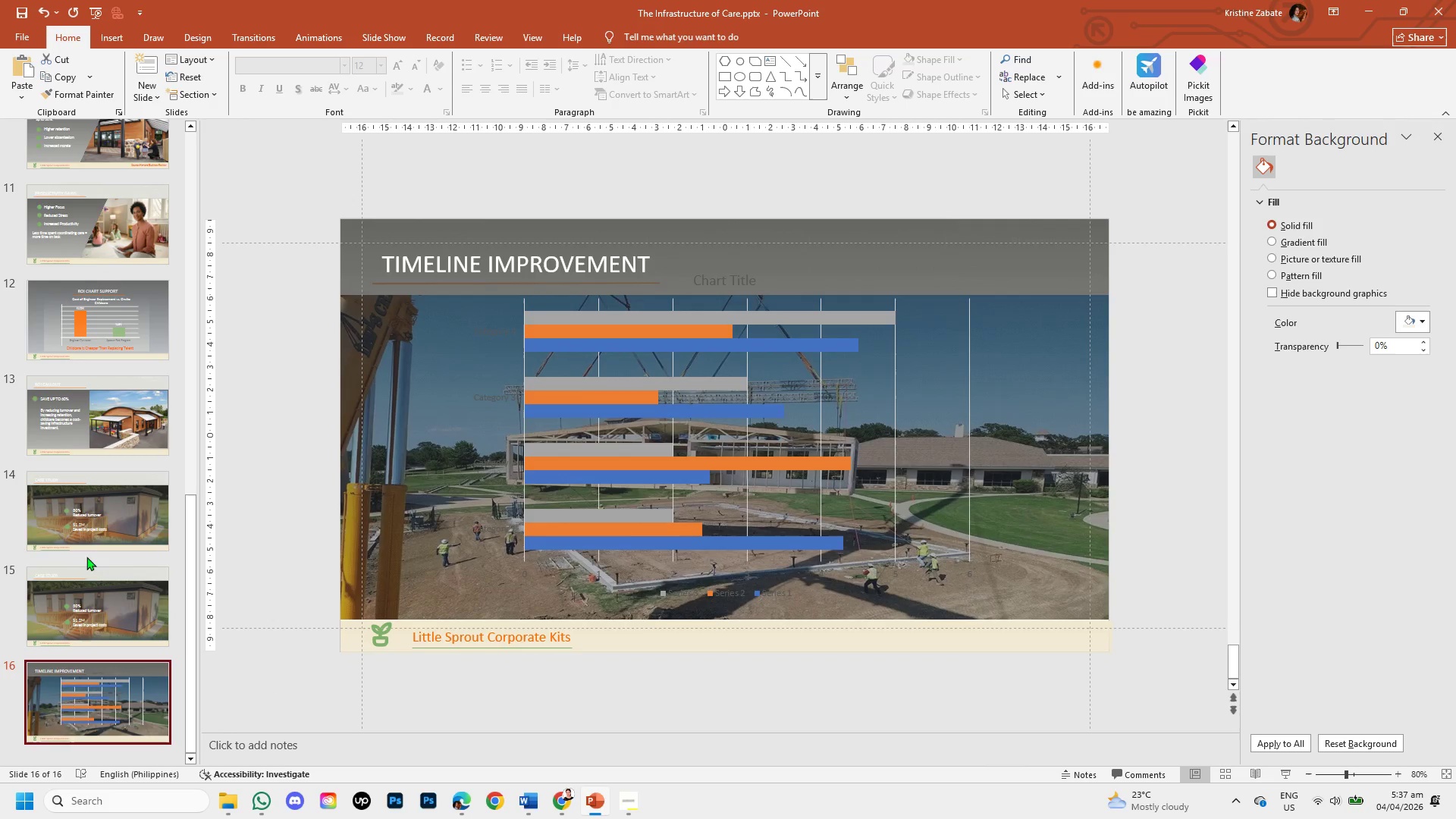 
left_click([84, 519])
 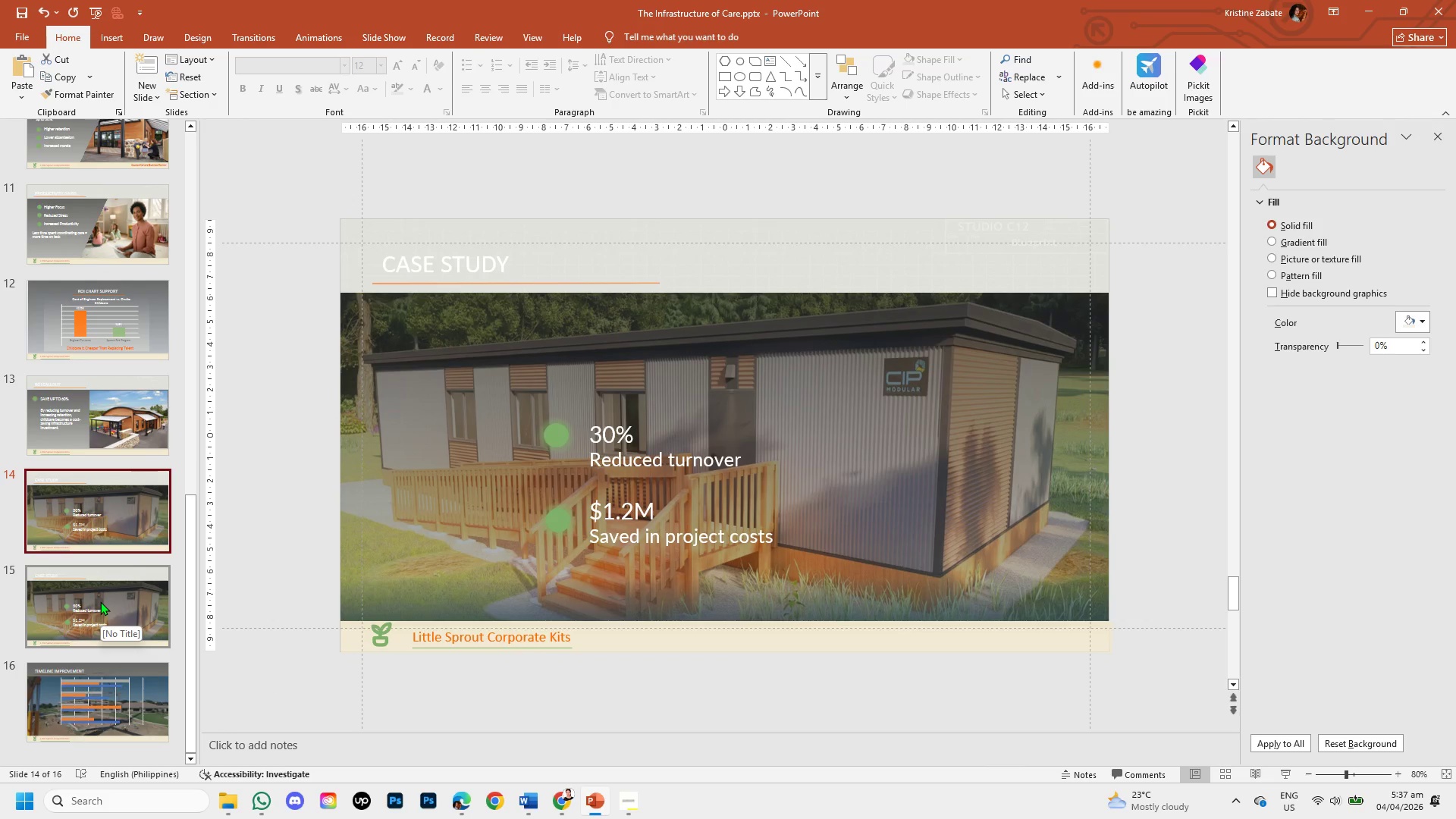 
wait(5.45)
 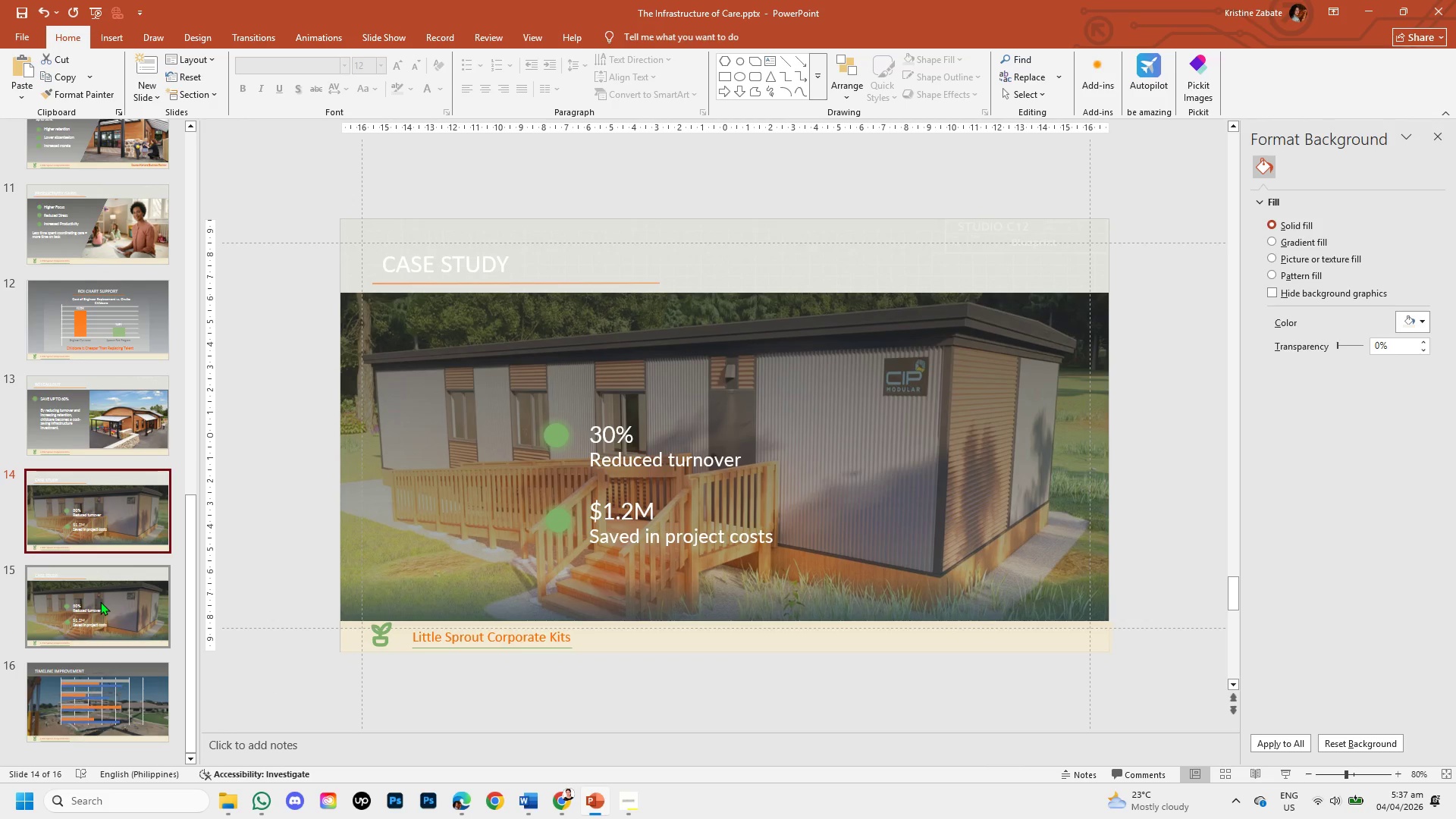 
left_click([100, 601])
 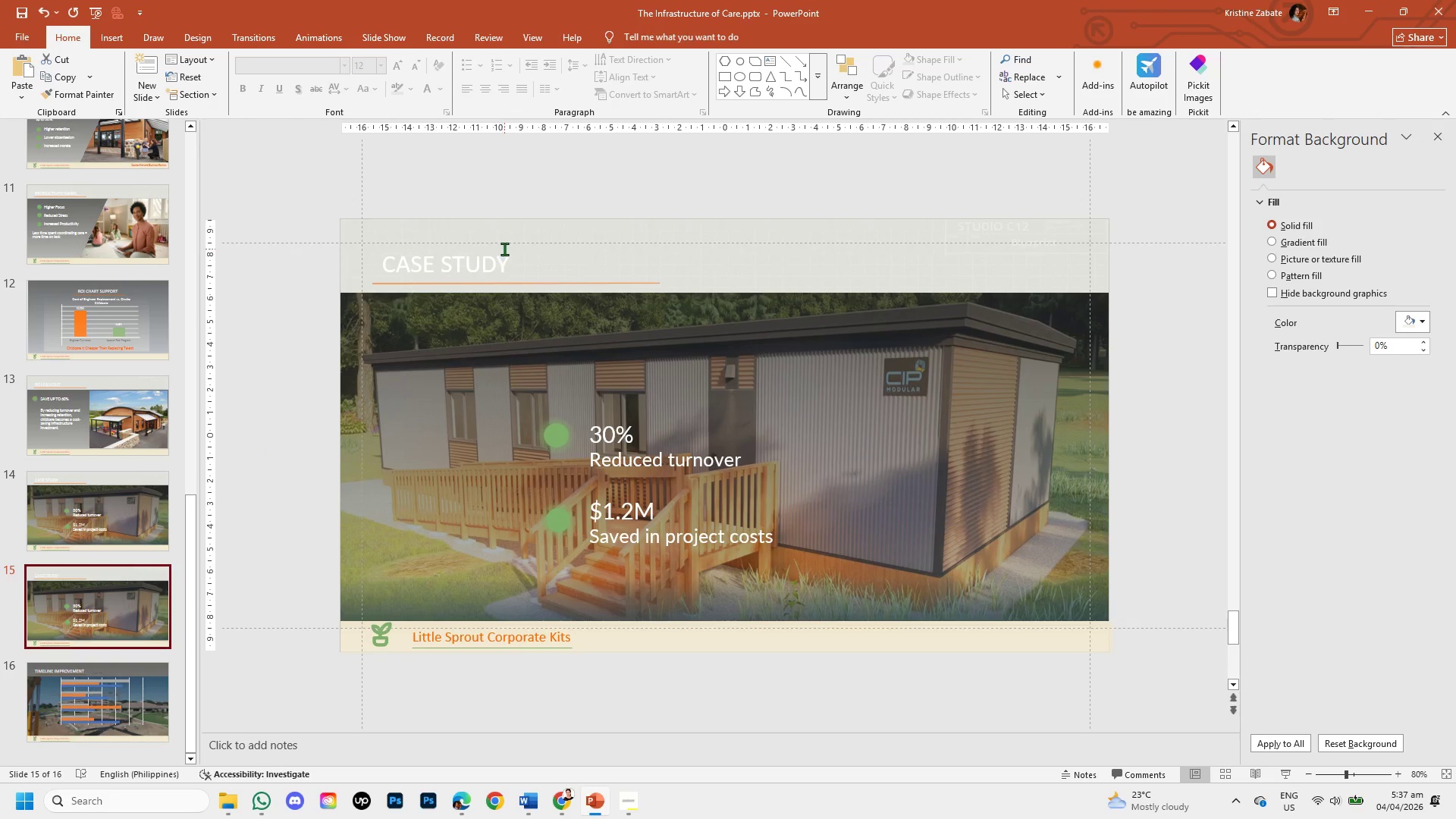 
left_click([506, 257])
 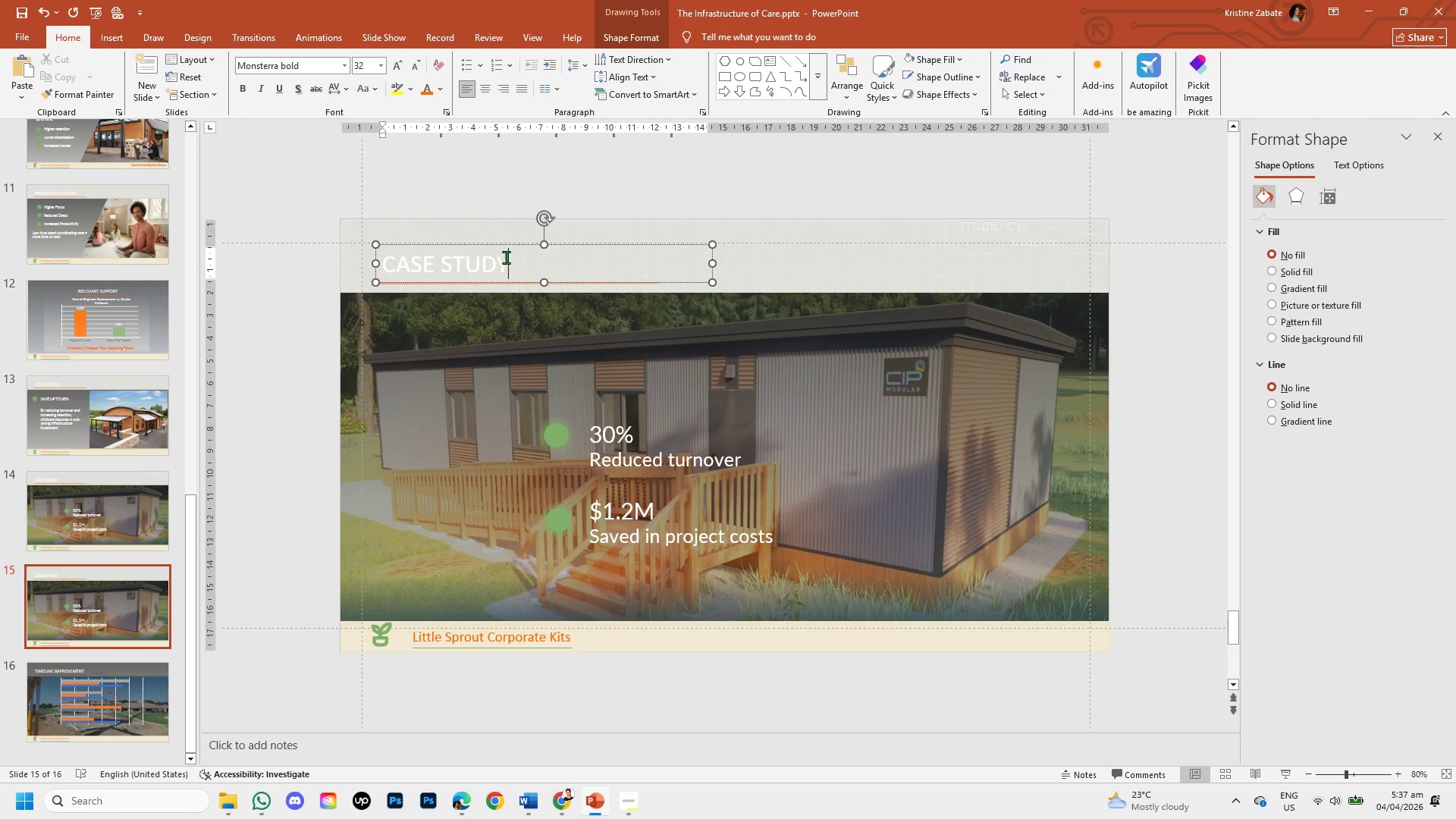 
key(Backspace)
key(Backspace)
key(Backspace)
key(Backspace)
key(Backspace)
key(Backspace)
key(Backspace)
key(Backspace)
key(Backspace)
key(Backspace)
type(Pa)
key(Backspace)
type(ARTNER )
key(Backspace)
type(SHIP MODEL )
 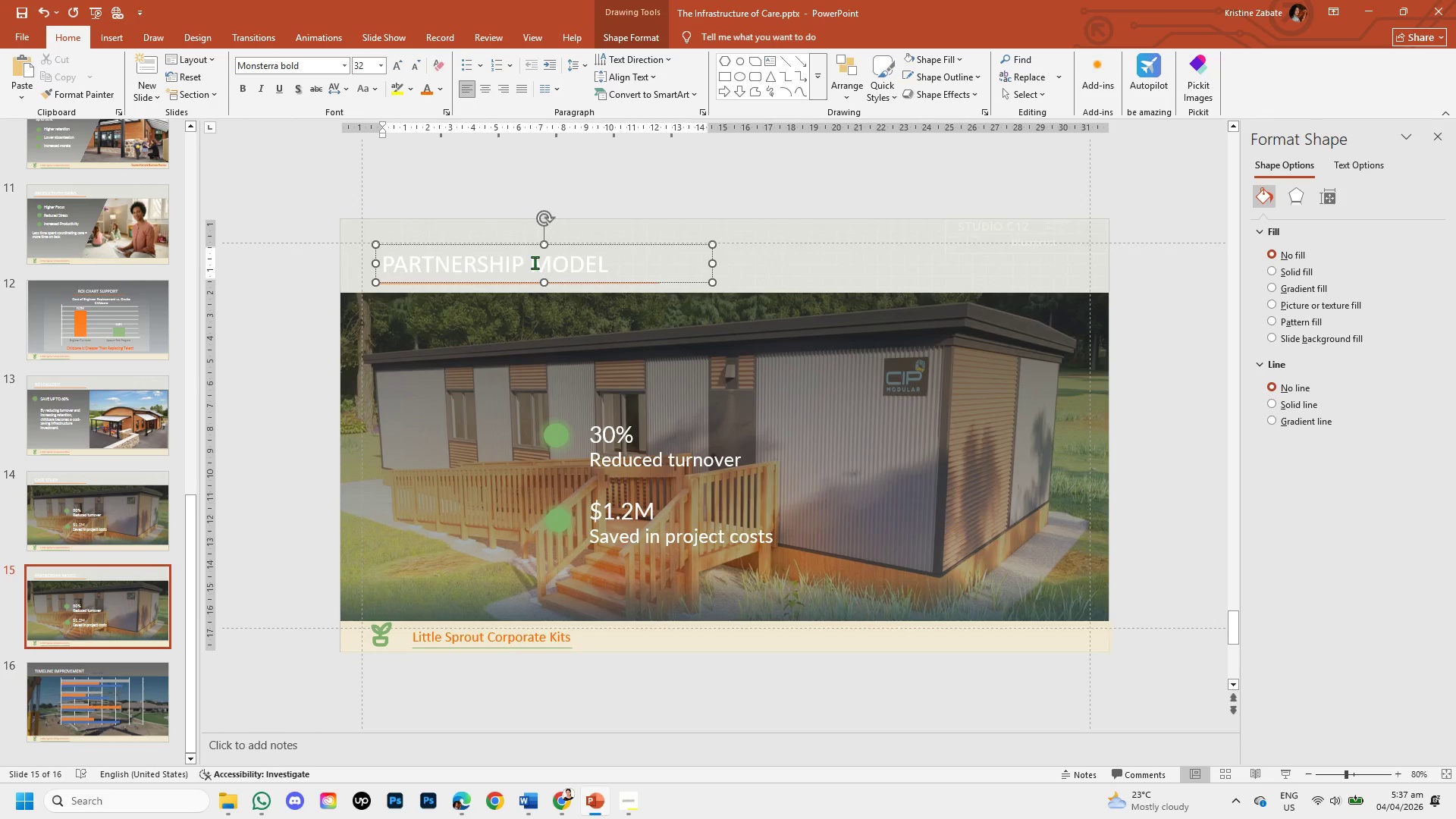 
wait(11.97)
 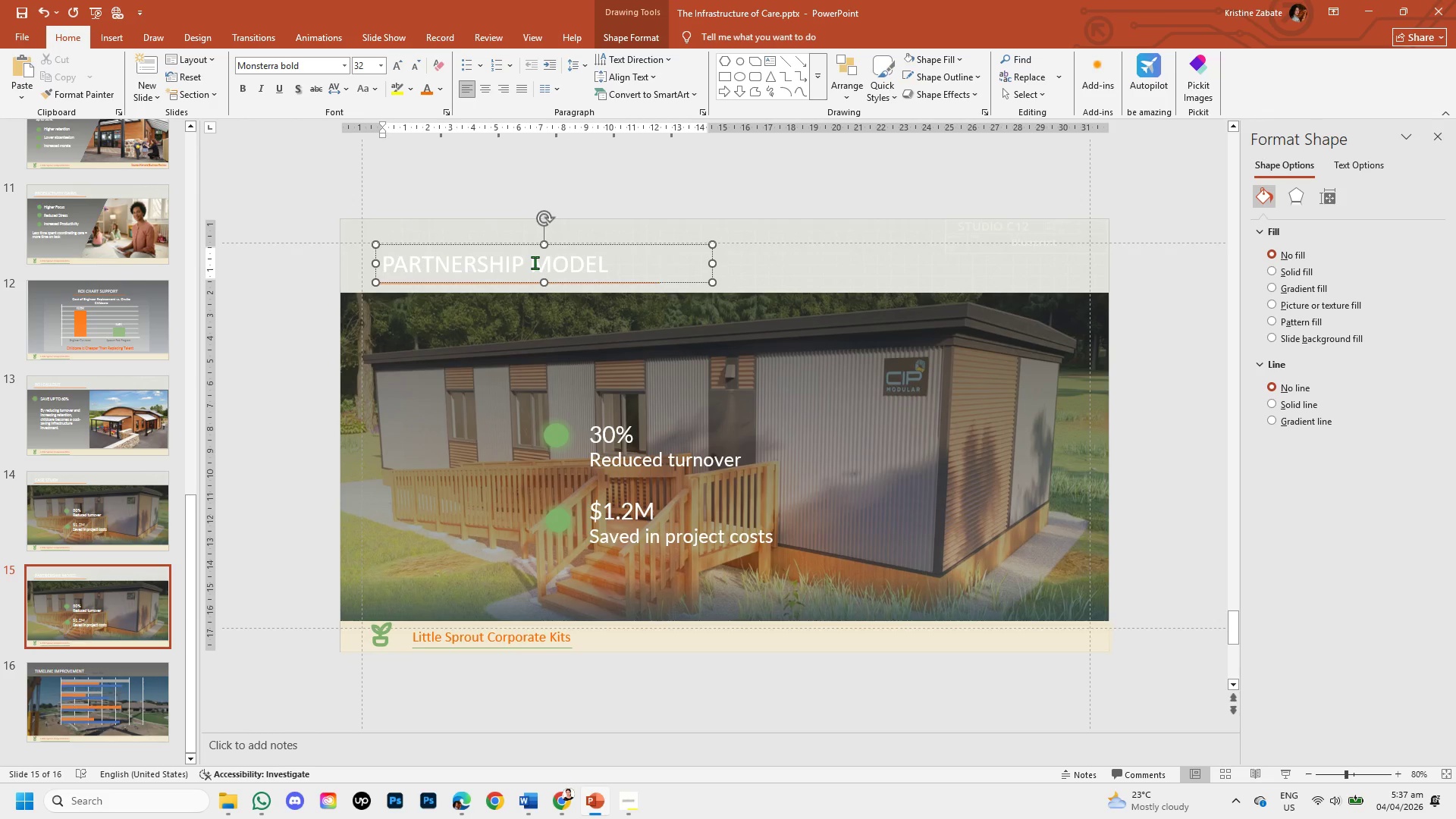 
left_click([560, 799])
 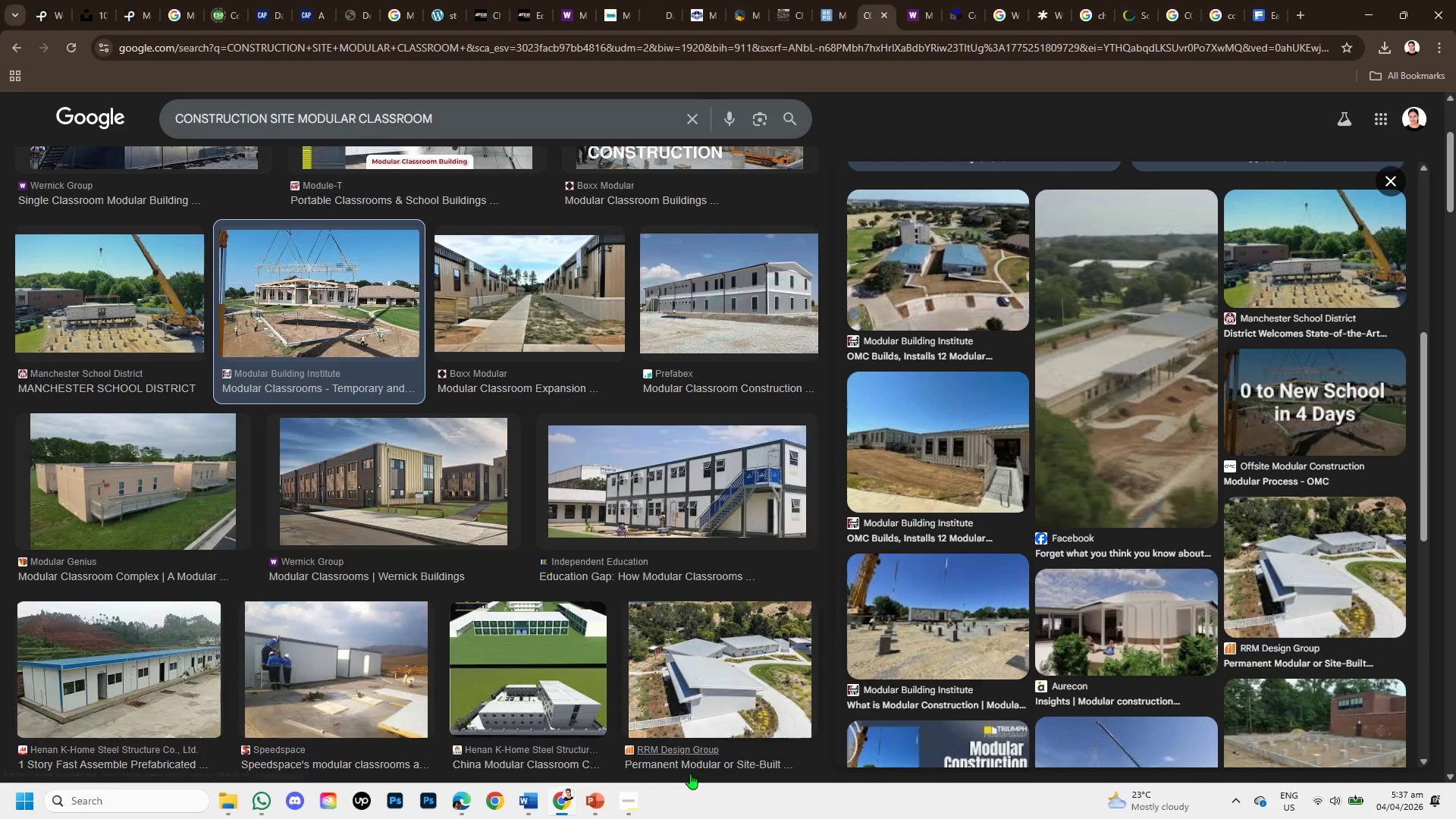 
scroll: coordinate [654, 685], scroll_direction: down, amount: 4.0
 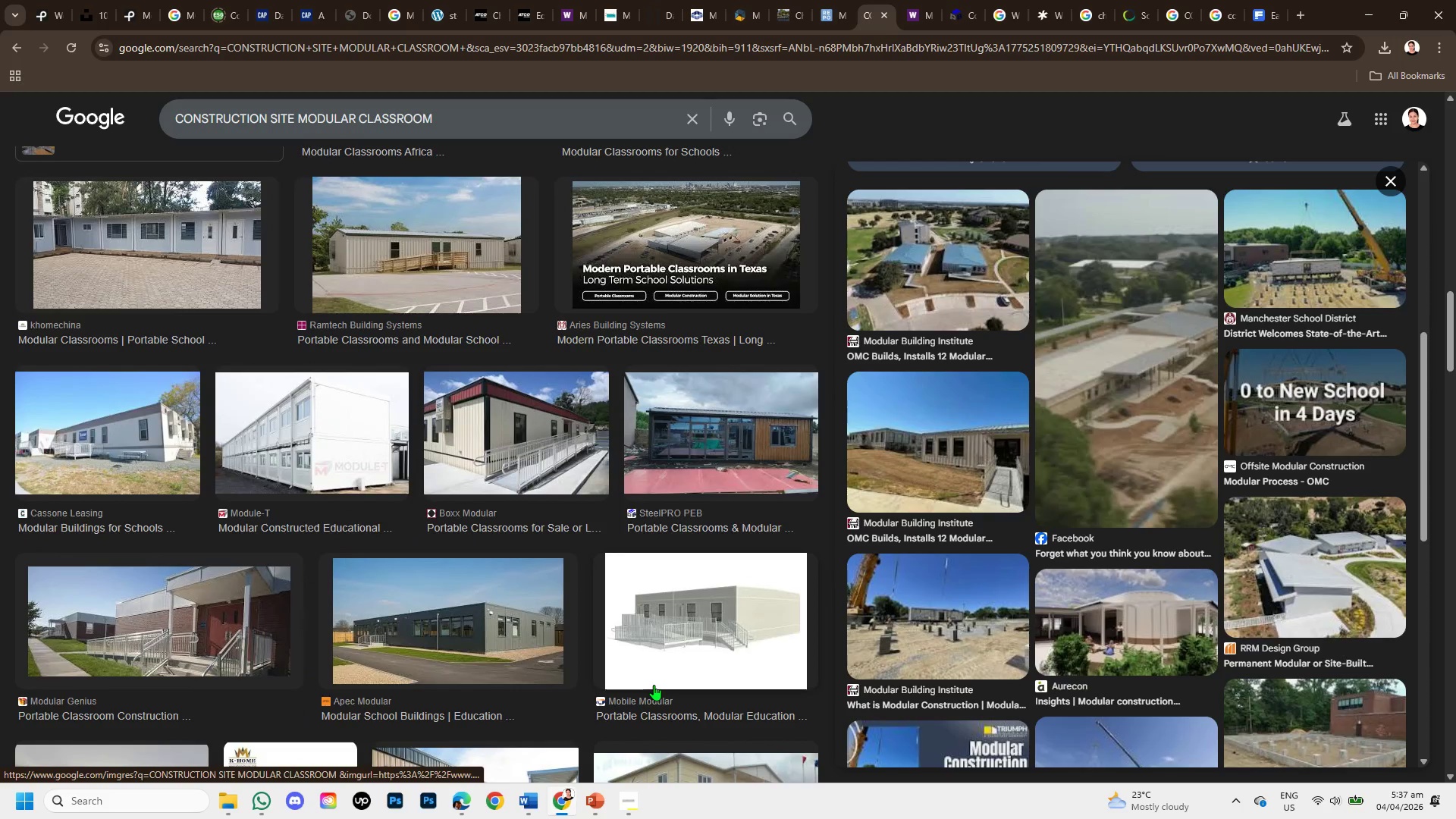 
left_click([739, 441])
 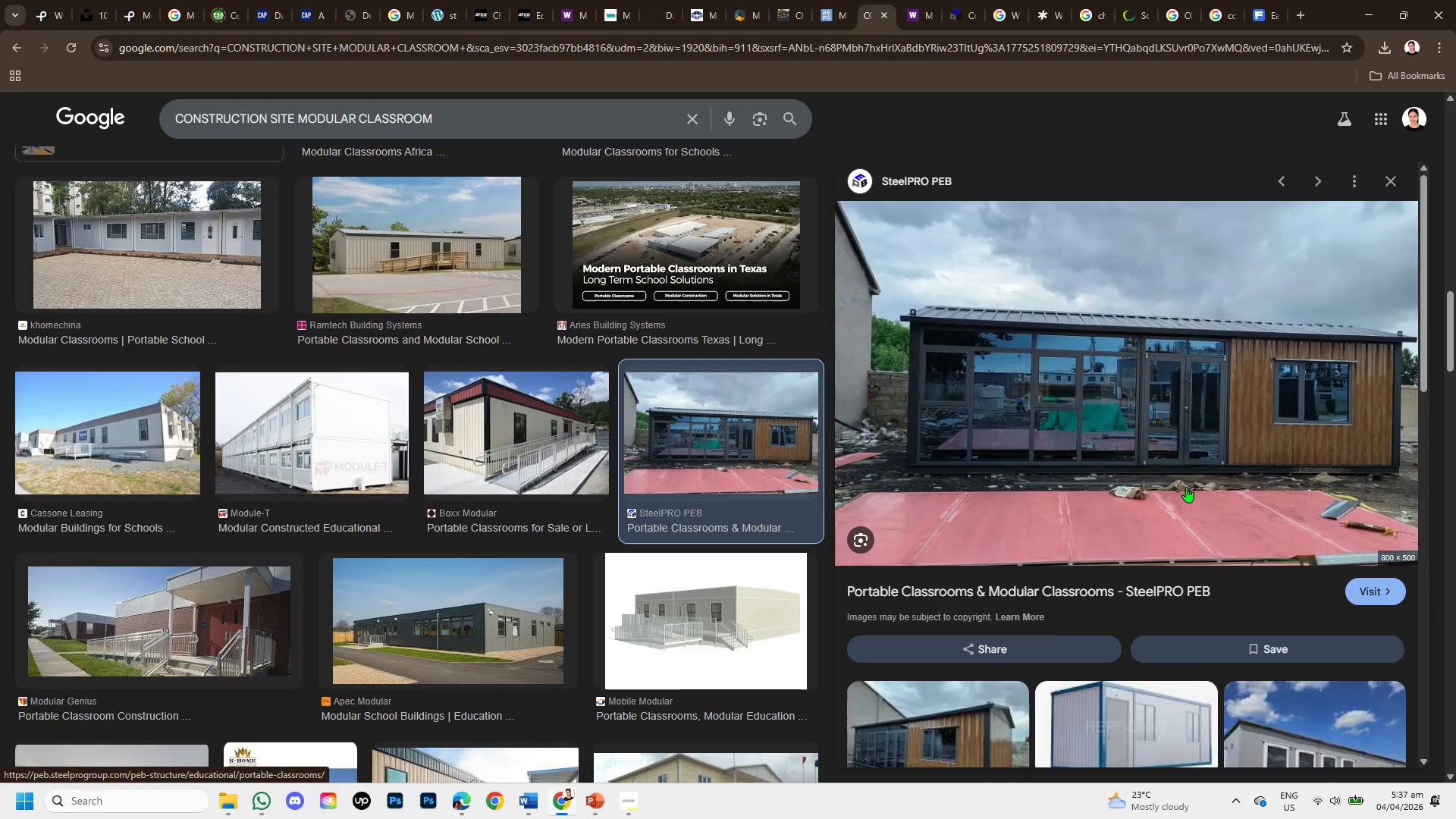 
scroll: coordinate [1186, 481], scroll_direction: down, amount: 2.0
 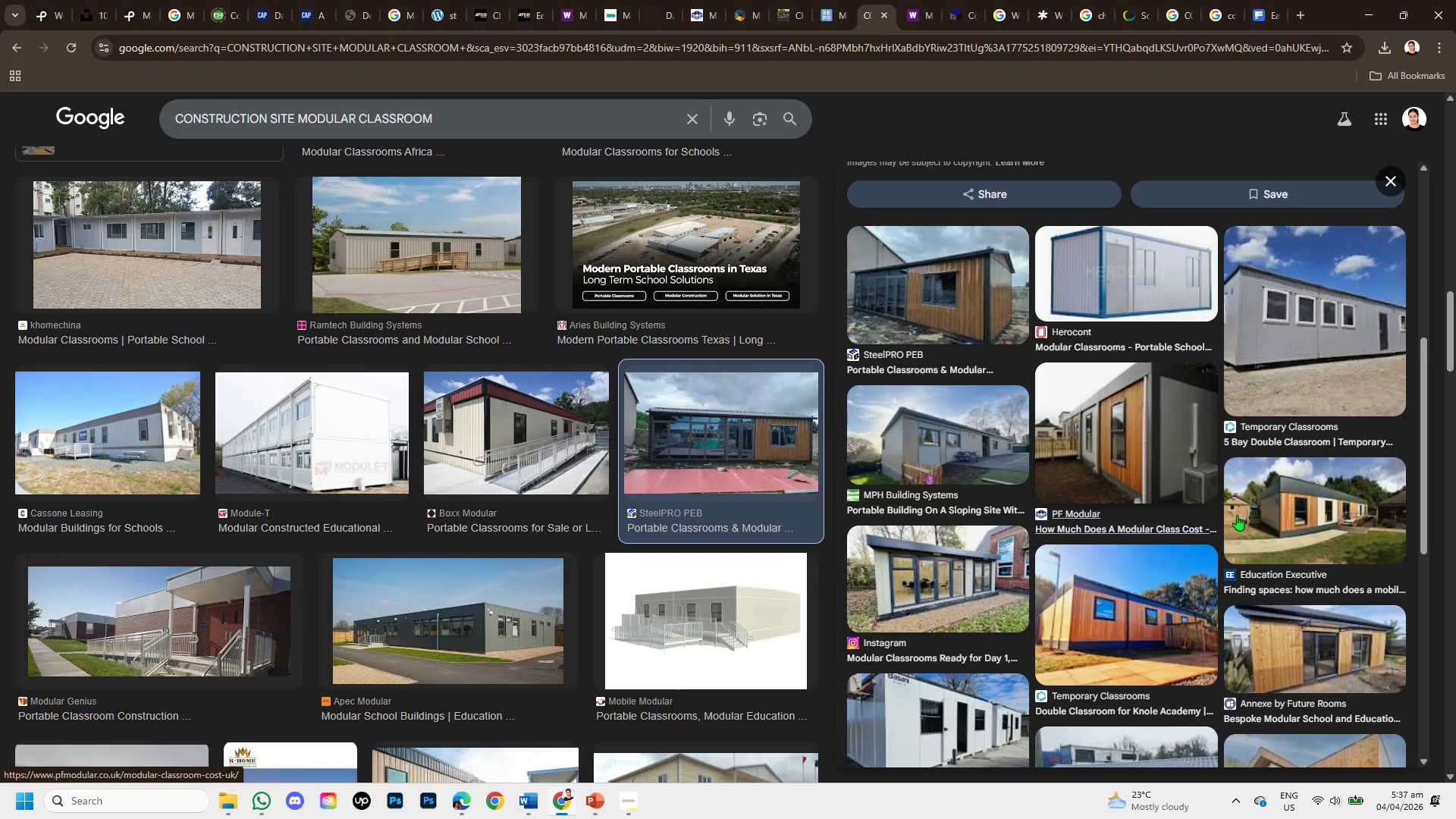 
left_click([1345, 511])
 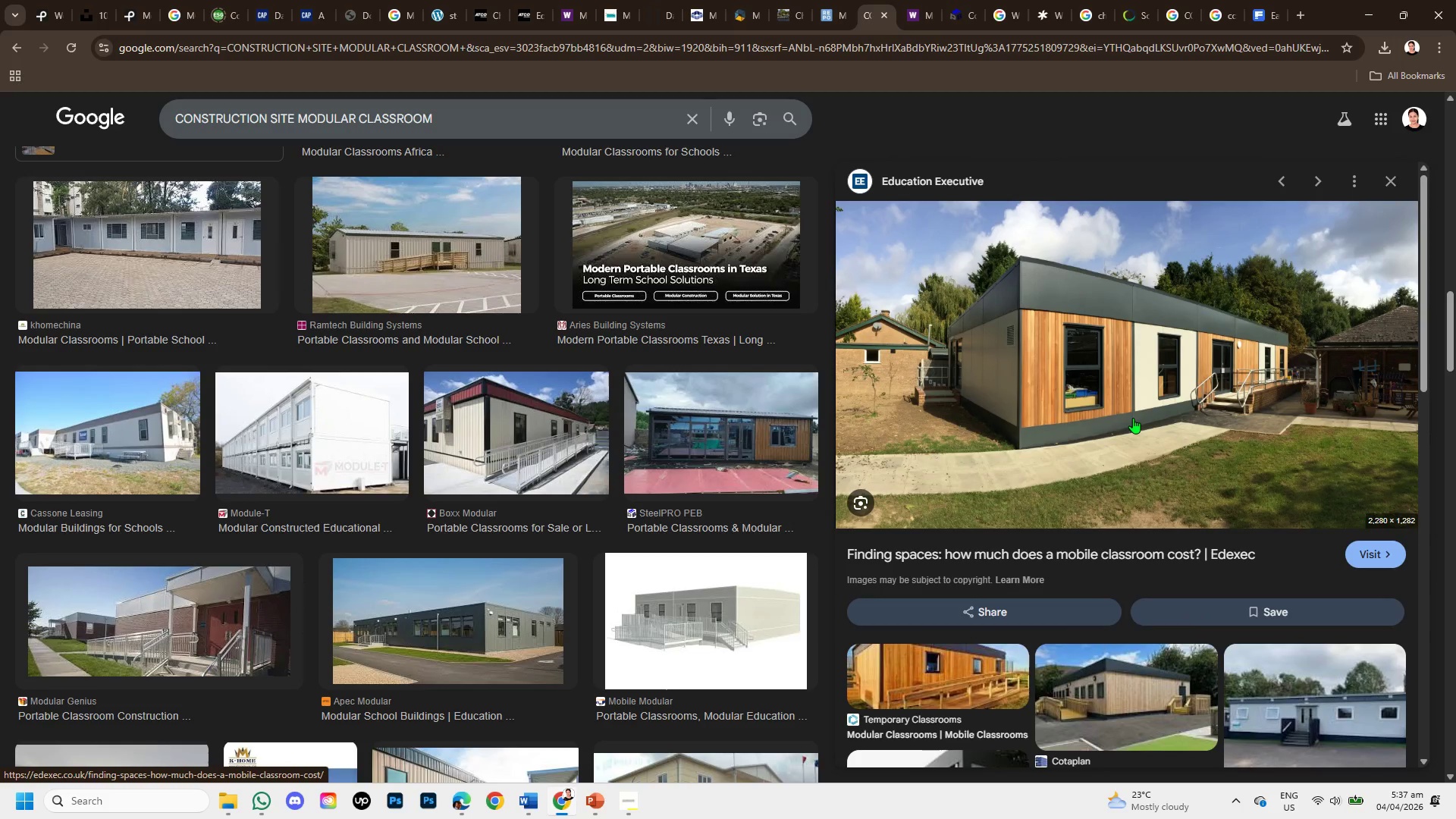 
right_click([1138, 379])
 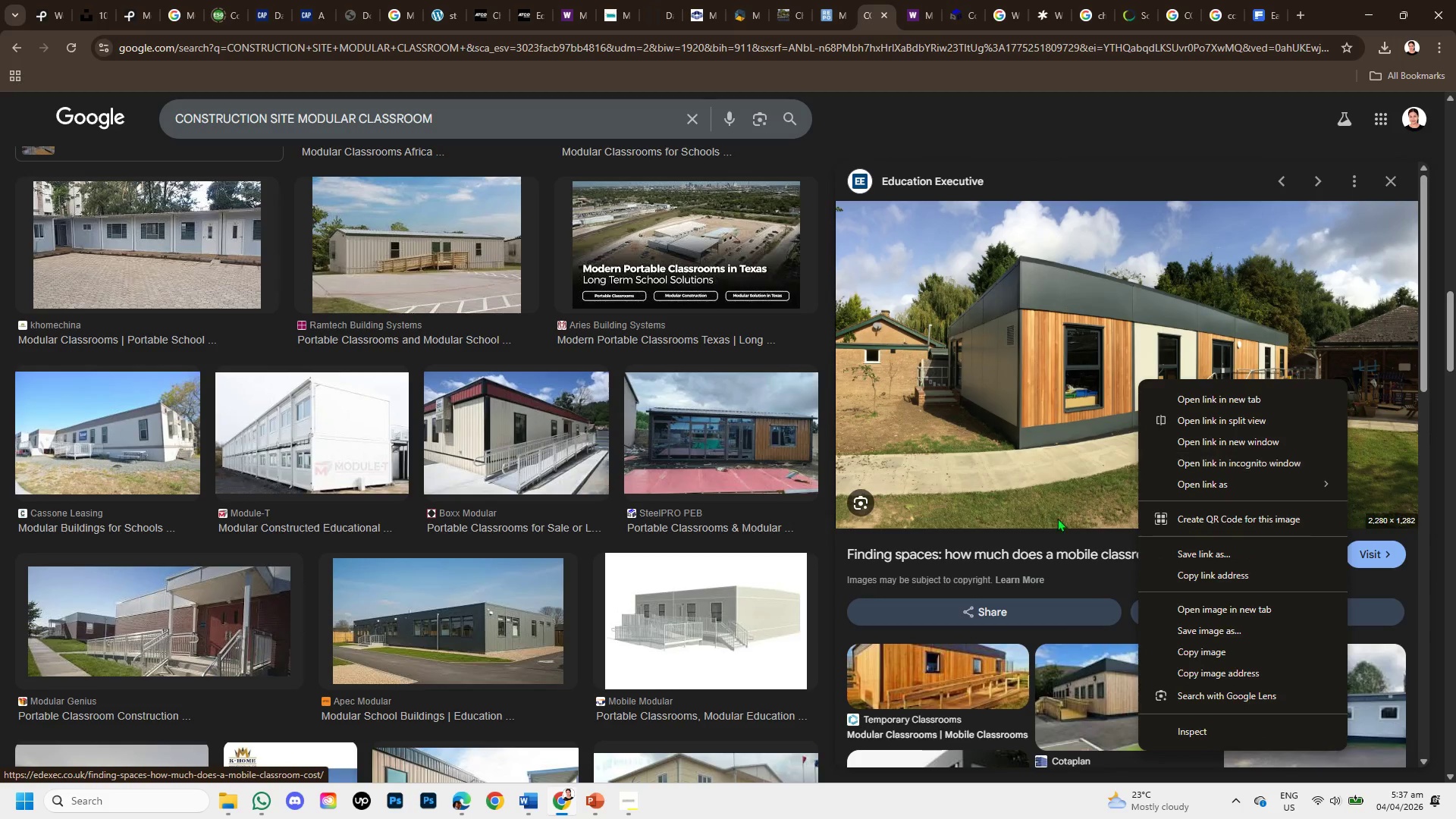 
scroll: coordinate [938, 460], scroll_direction: down, amount: 2.0
 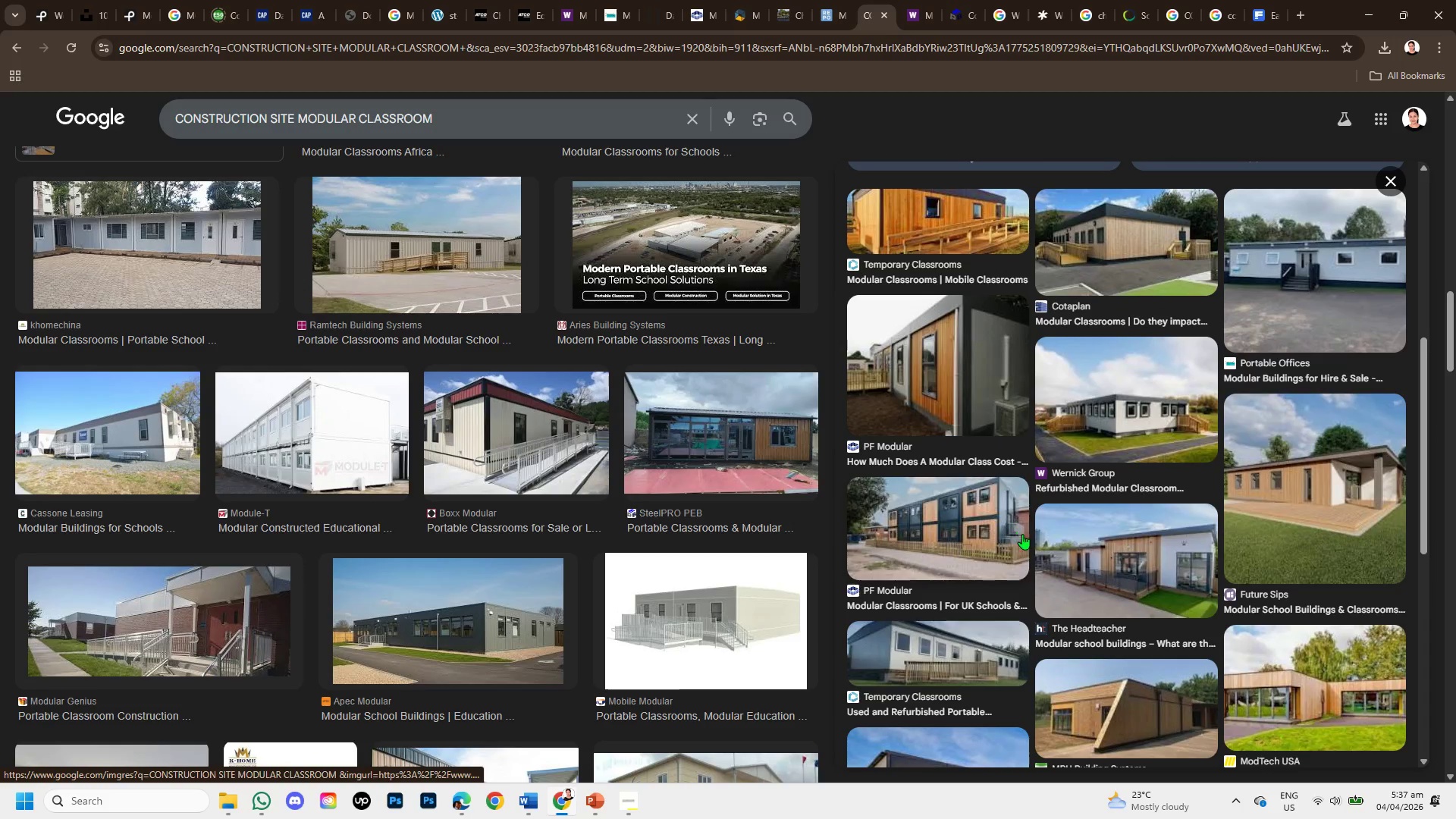 
left_click([1106, 542])
 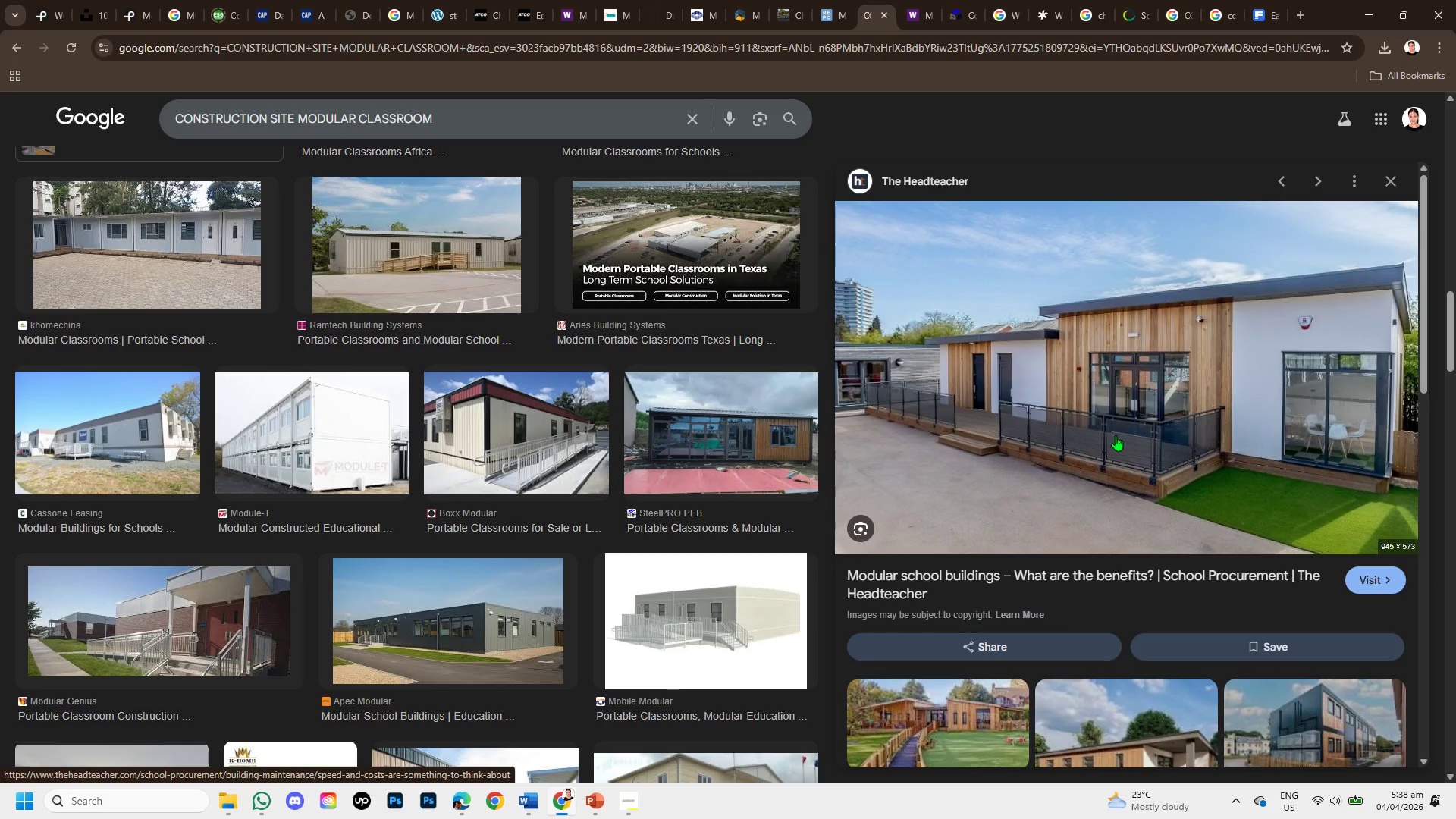 
right_click([1124, 404])
 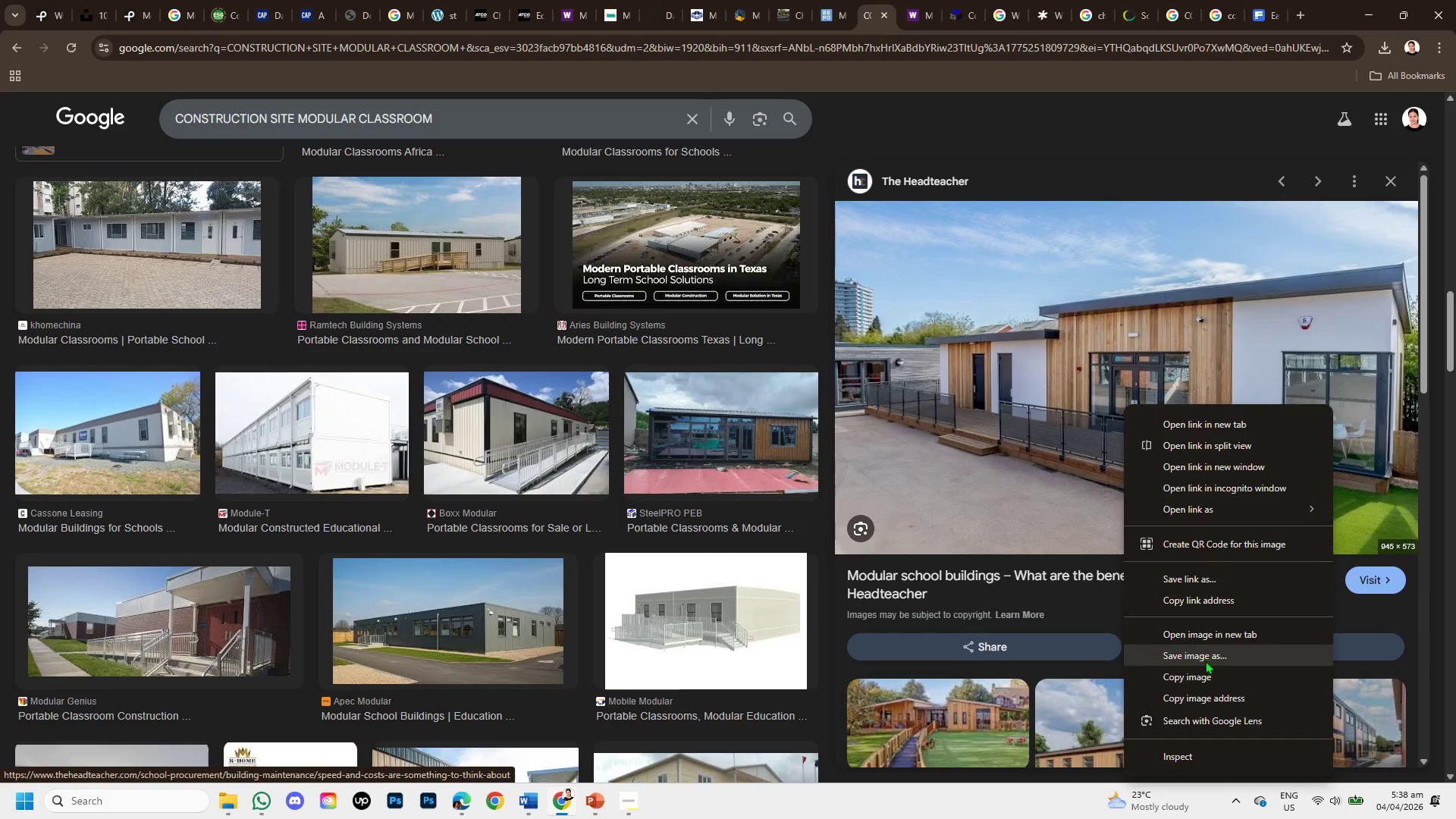 
left_click([1203, 674])
 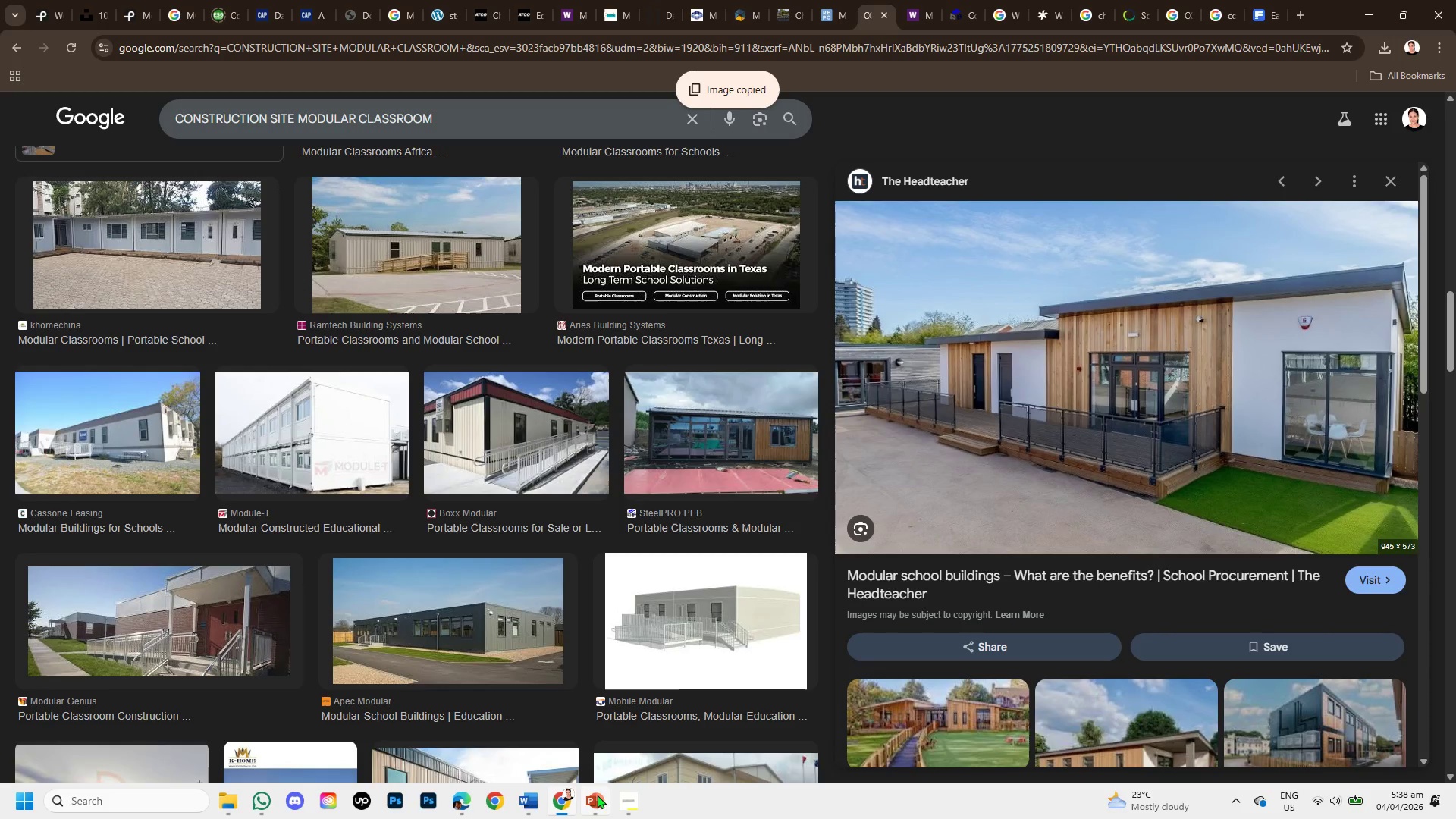 
left_click([623, 805])